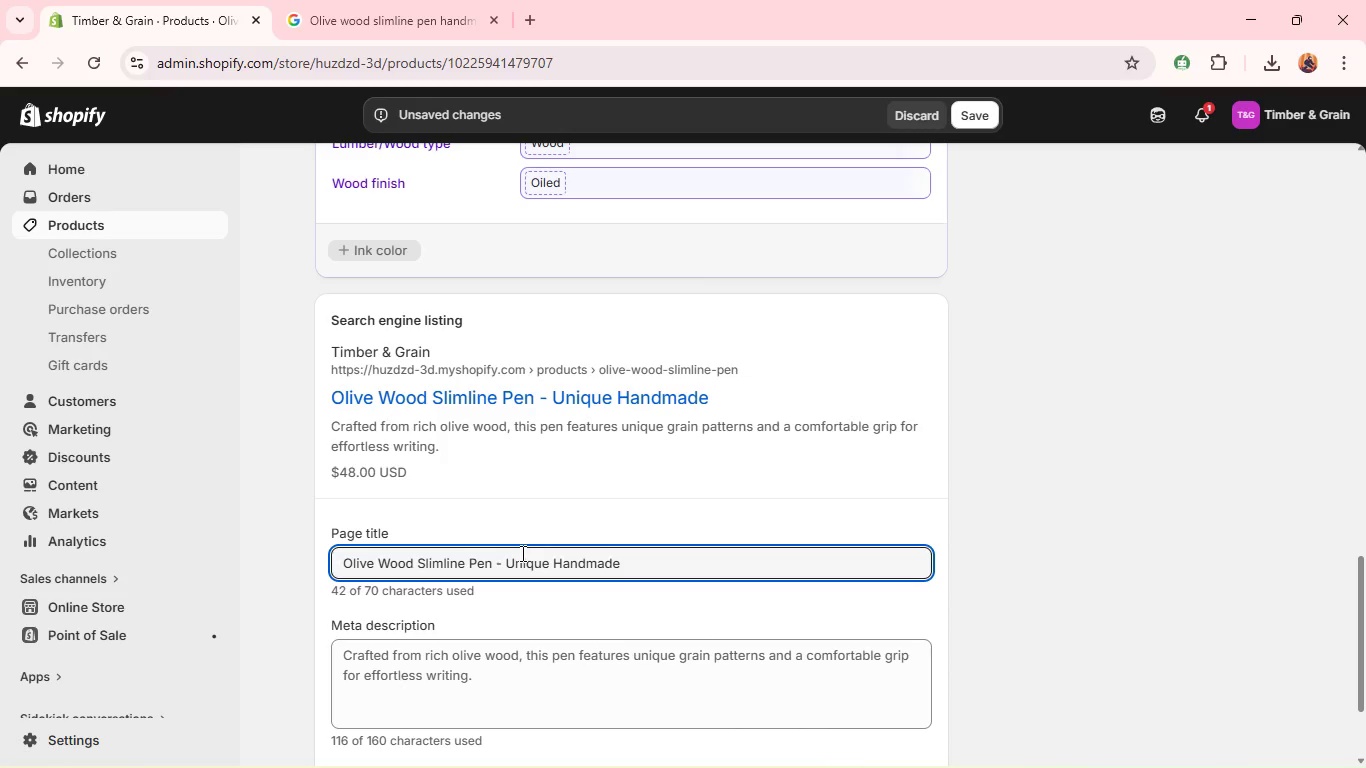 
wait(5.74)
 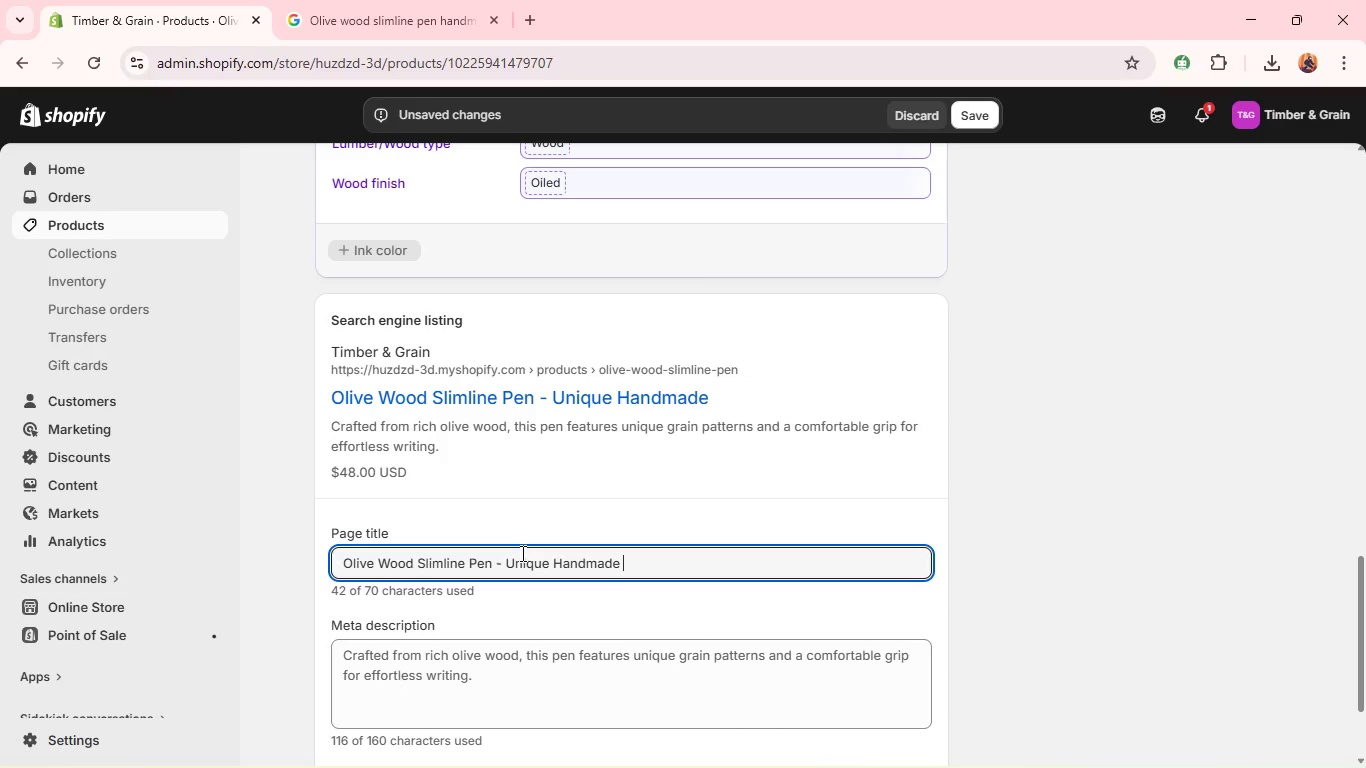 
type(Pen)
 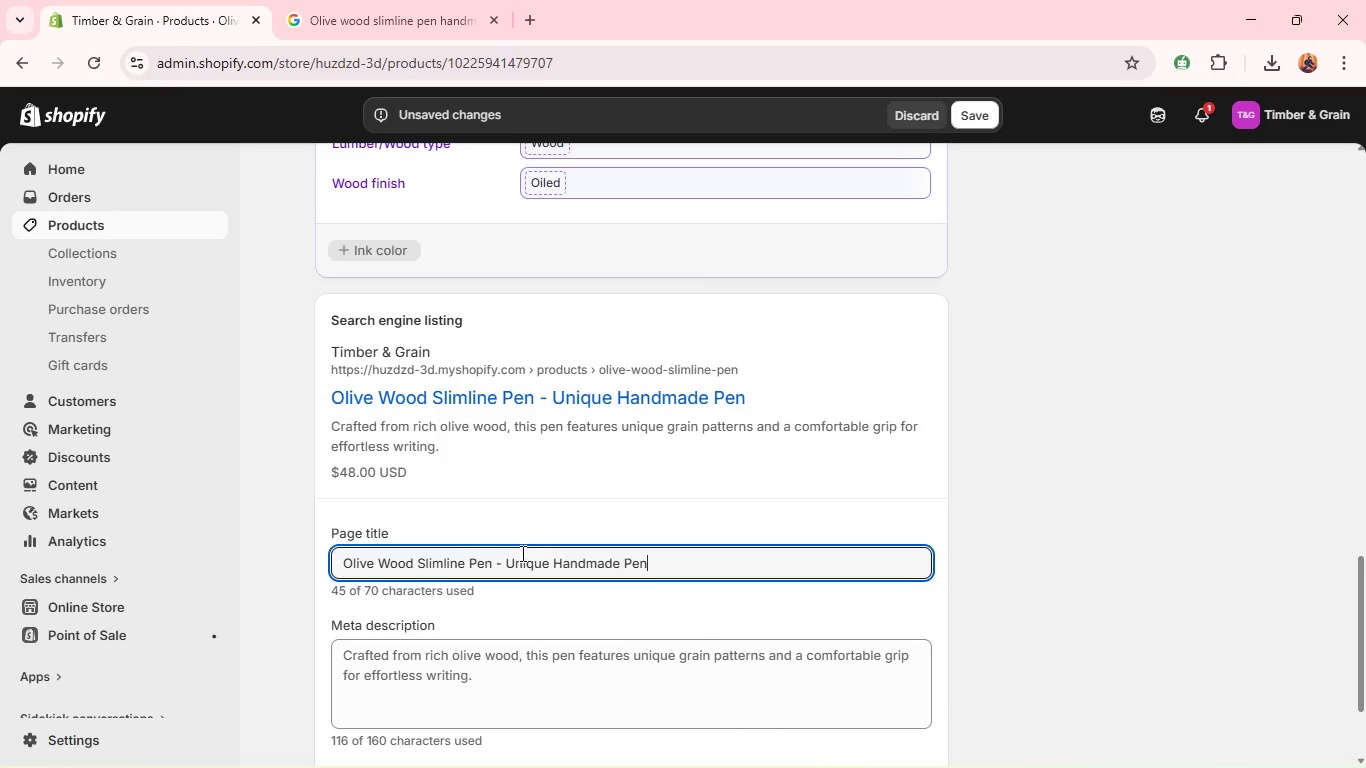 
key(Control+A)
 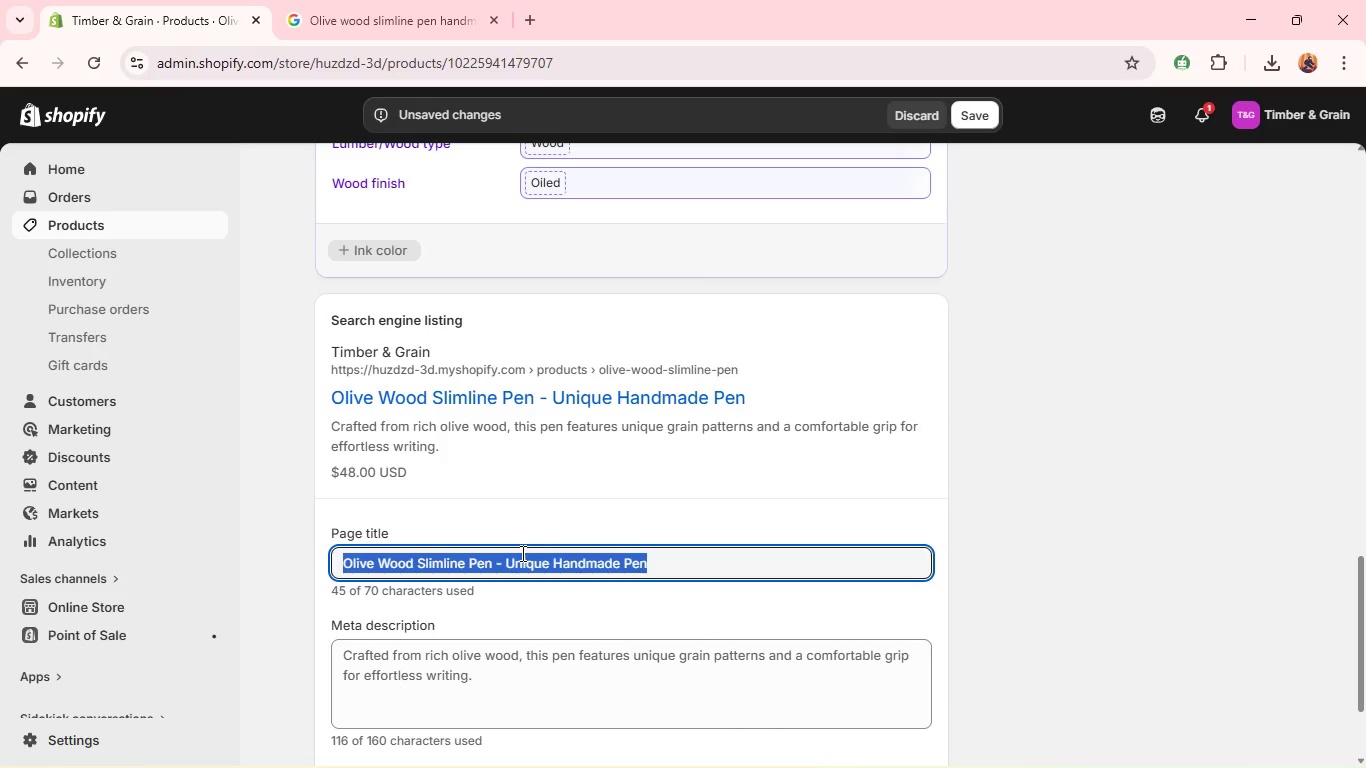 
key(Control+C)
 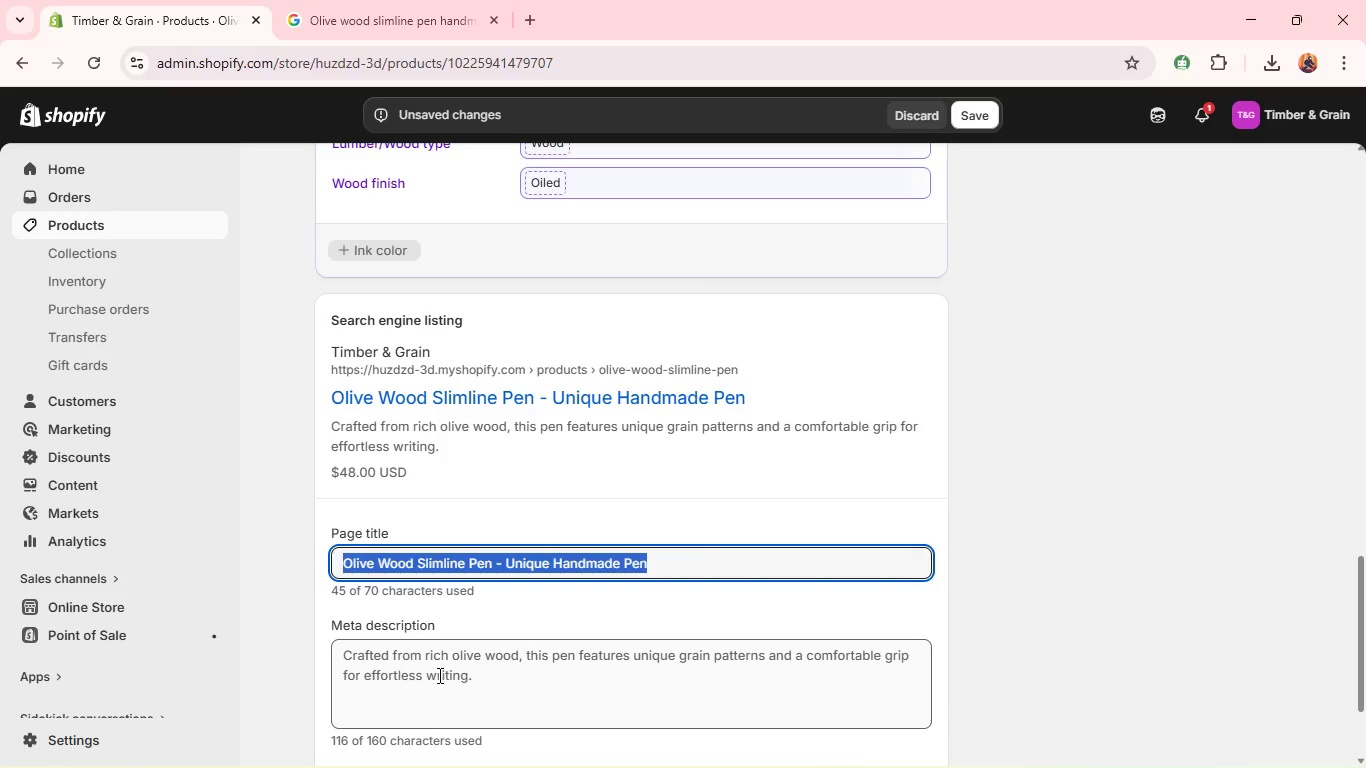 
left_click([438, 675])
 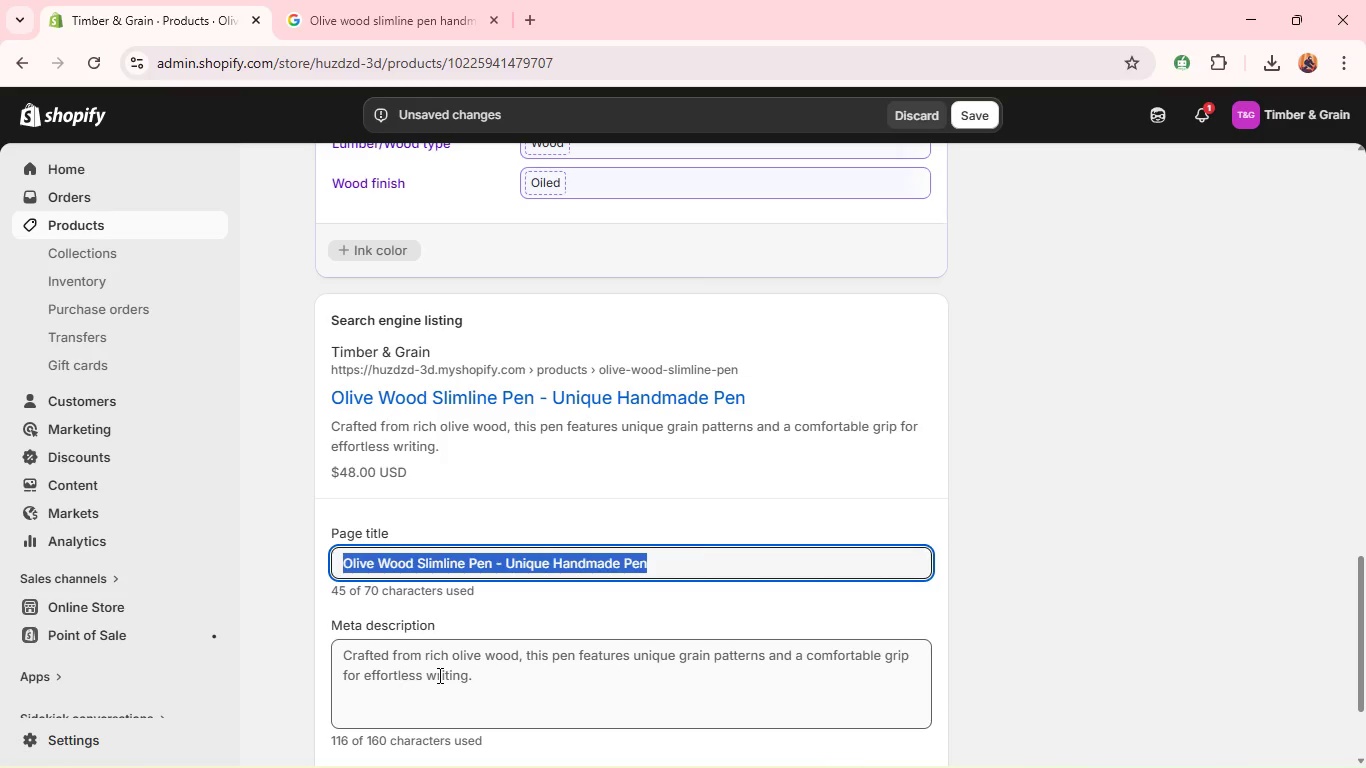 
key(Control+A)
 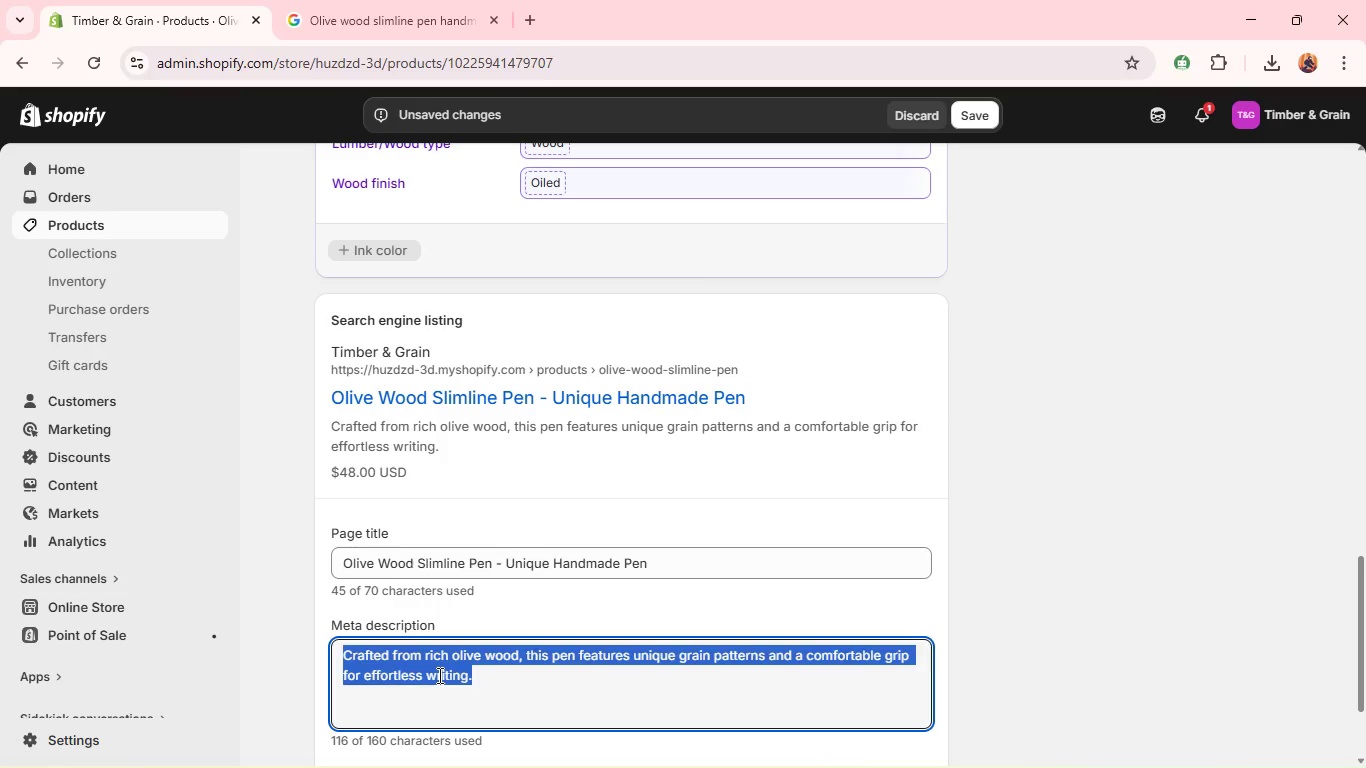 
key(Control+V)
 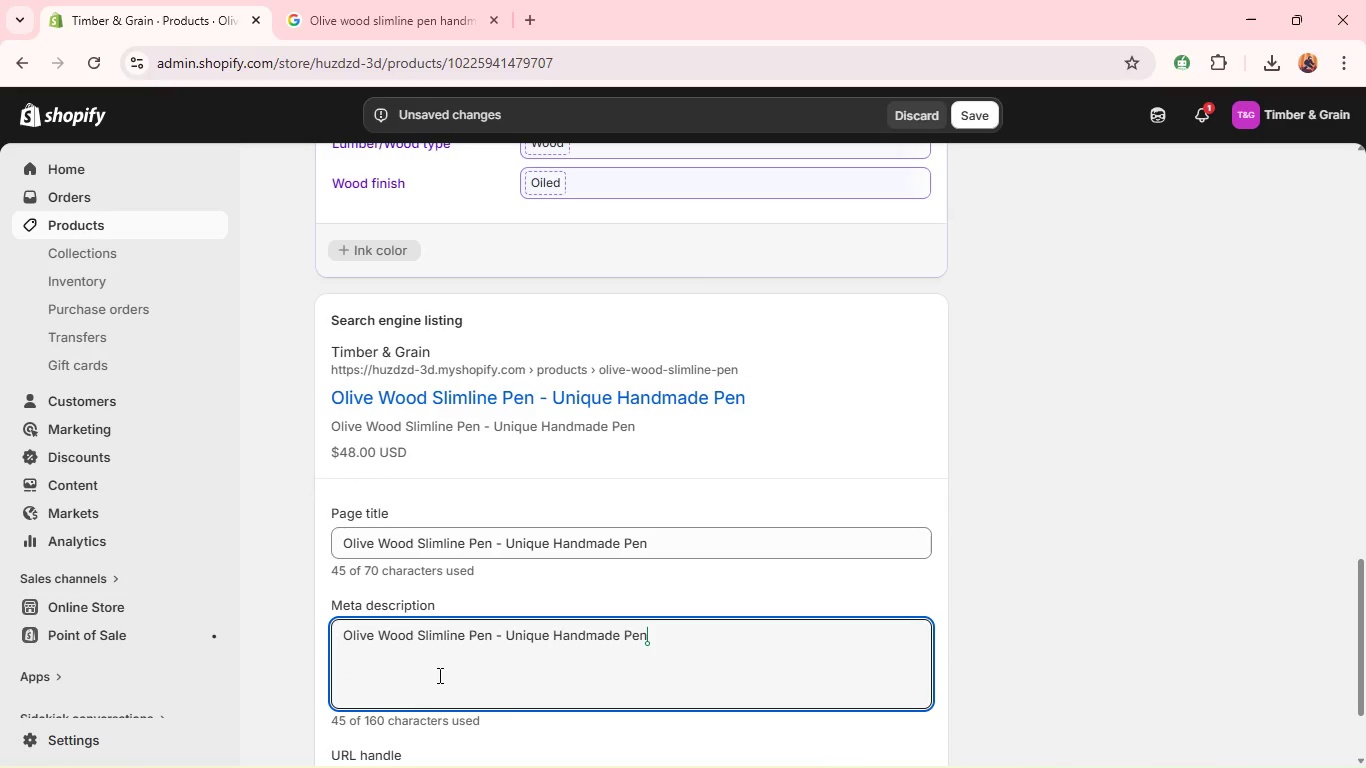 
key(Enter)
 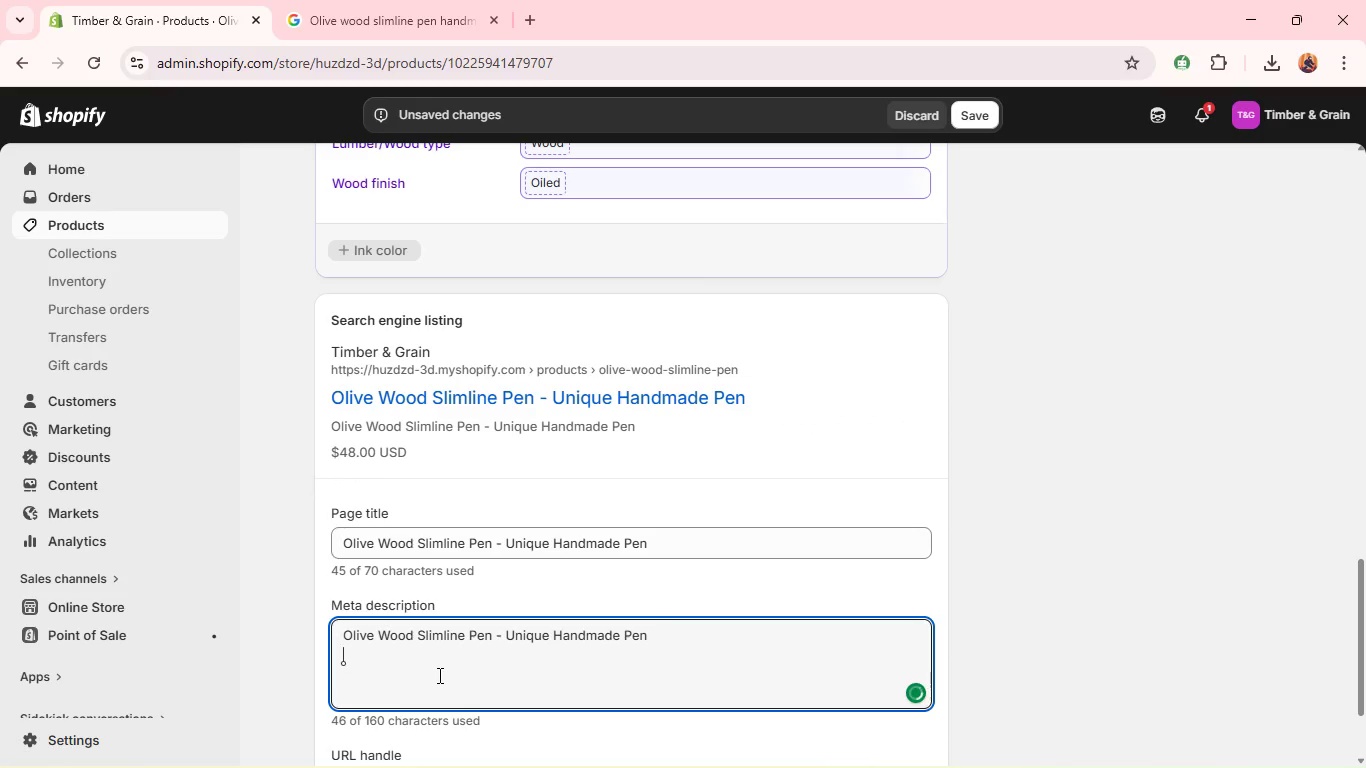 
hold_key(key=ControlLeft, duration=0.75)
 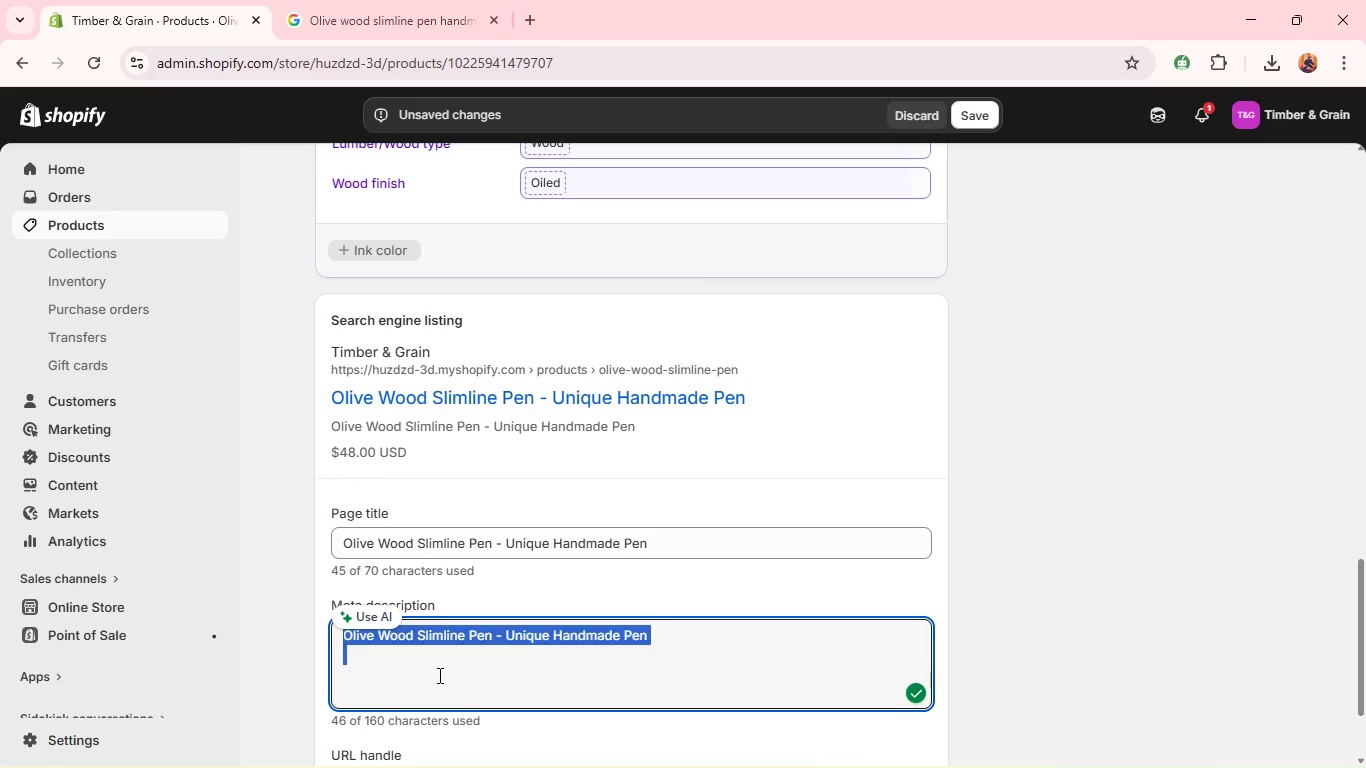 
type(aDiscover elg)
key(Backspace)
type(egant ol)
key(Backspace)
type(live wood pens with unique grain patterns. Perfect for collectors and gifts.)
 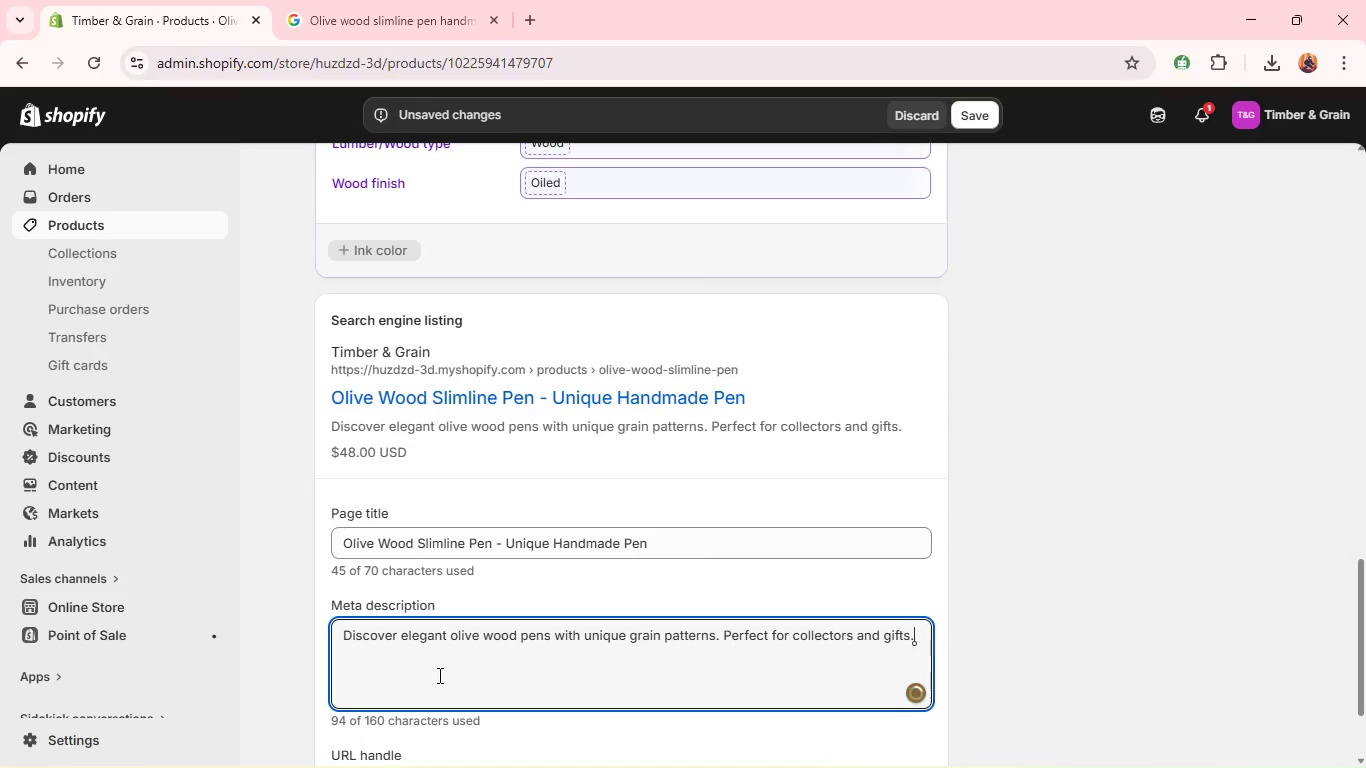 
wait(32.33)
 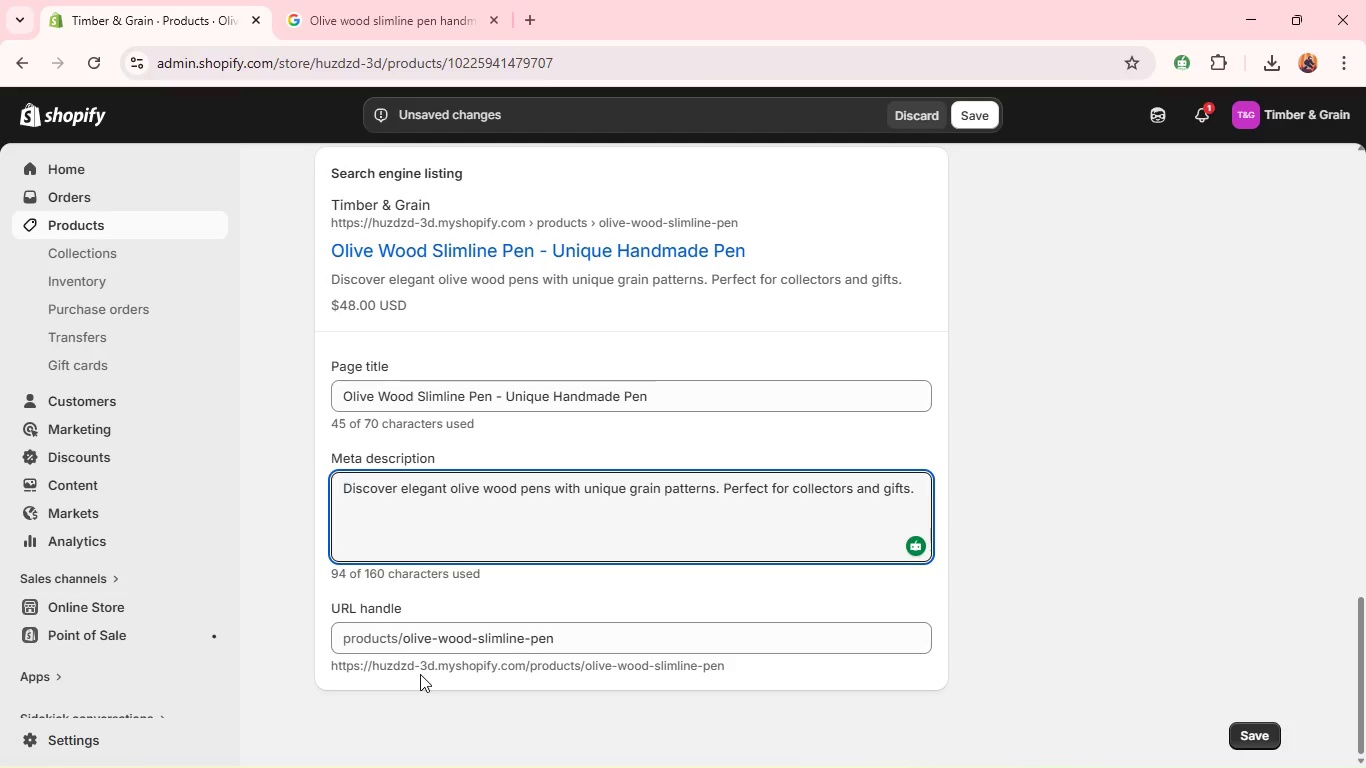 
left_click([1006, 489])
 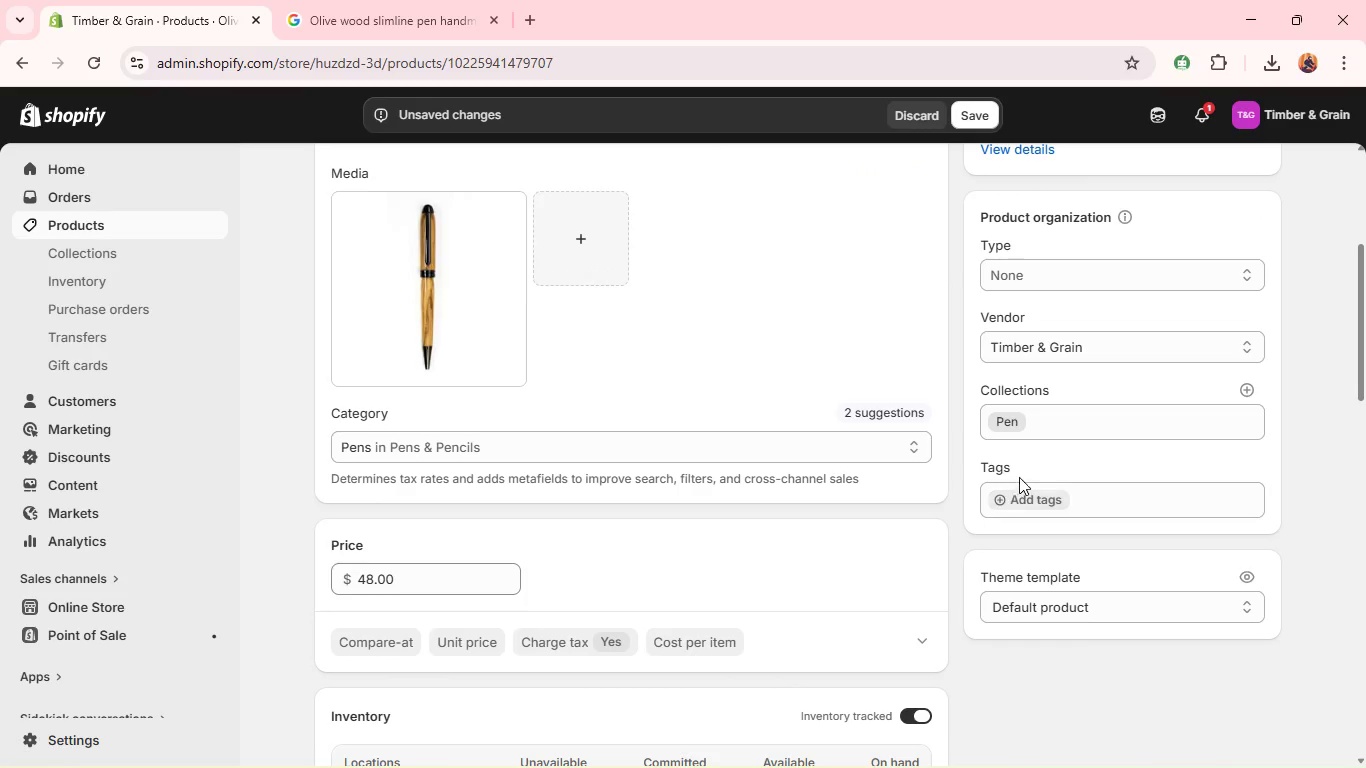 
left_click([1030, 496])
 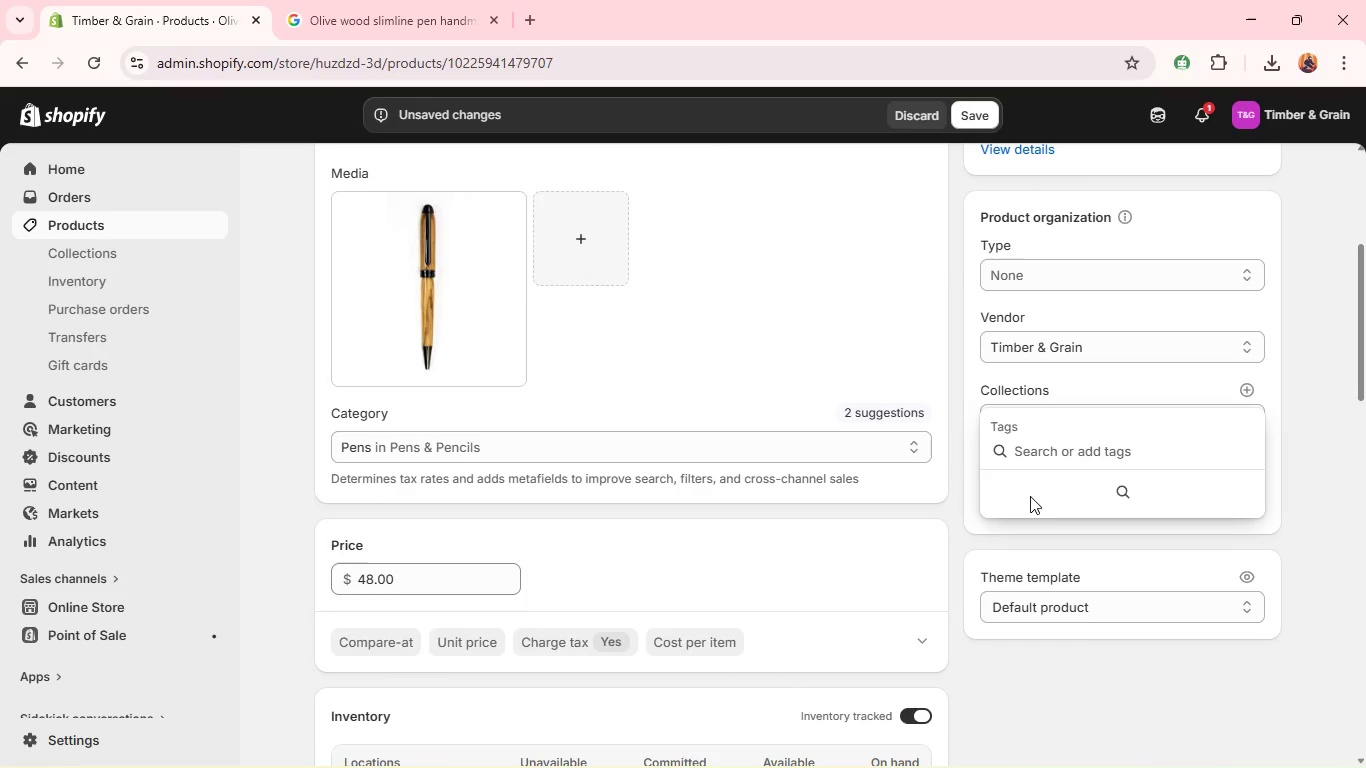 
key(P)
 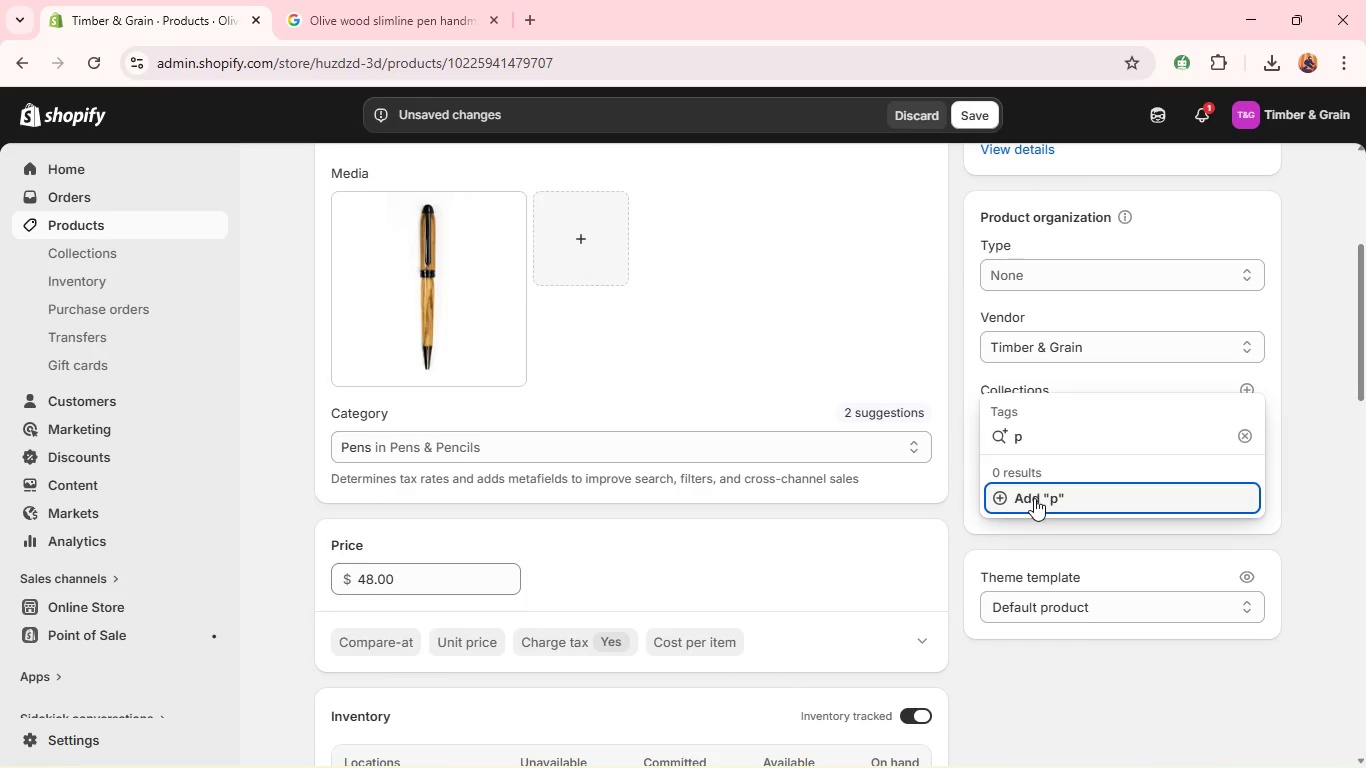 
type(en)
 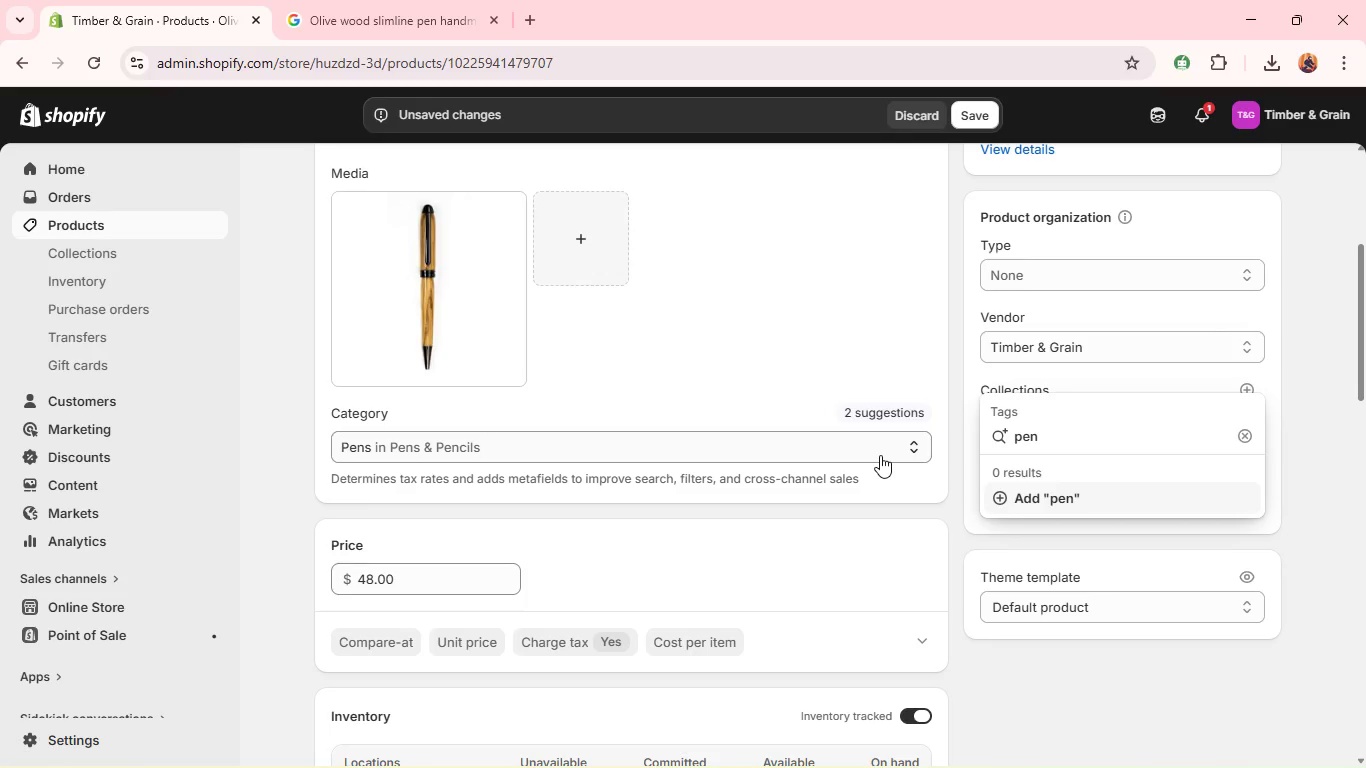 
key(Enter)
 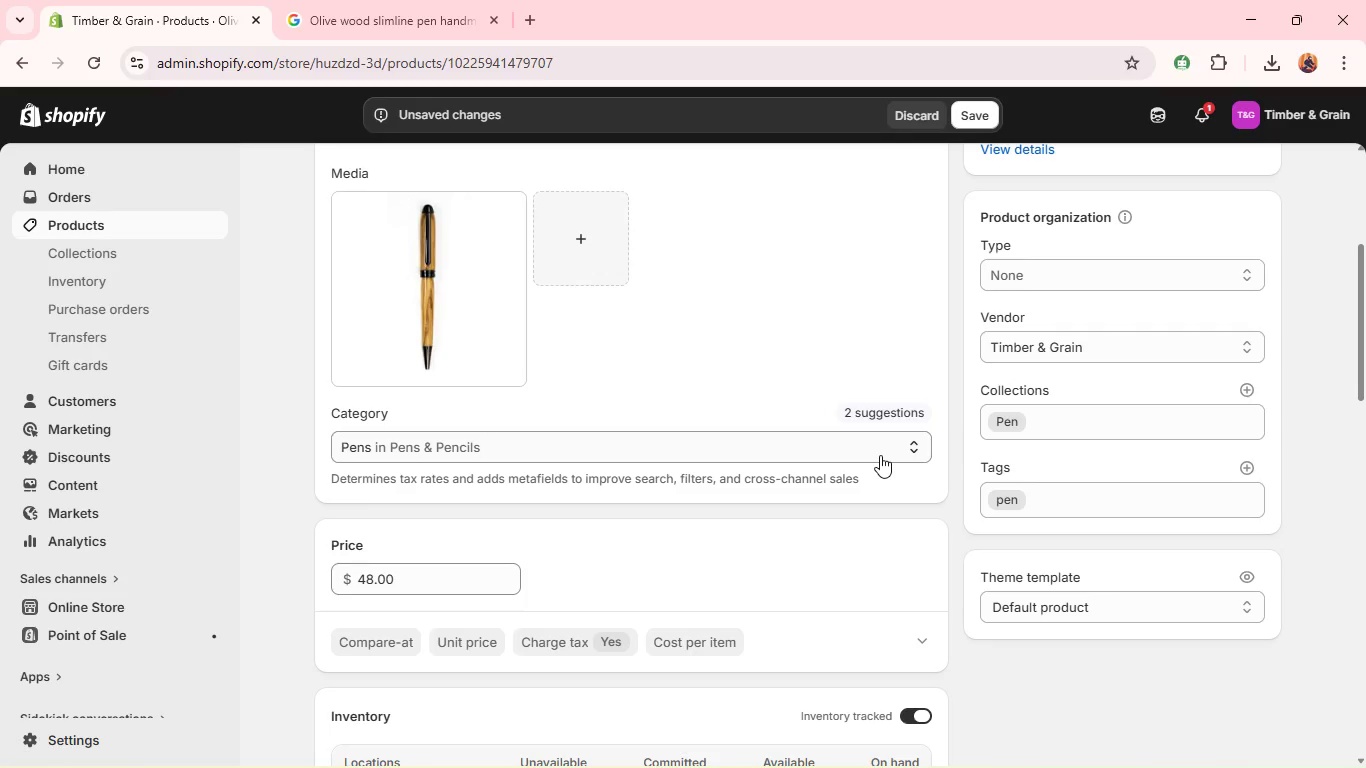 
wait(12.77)
 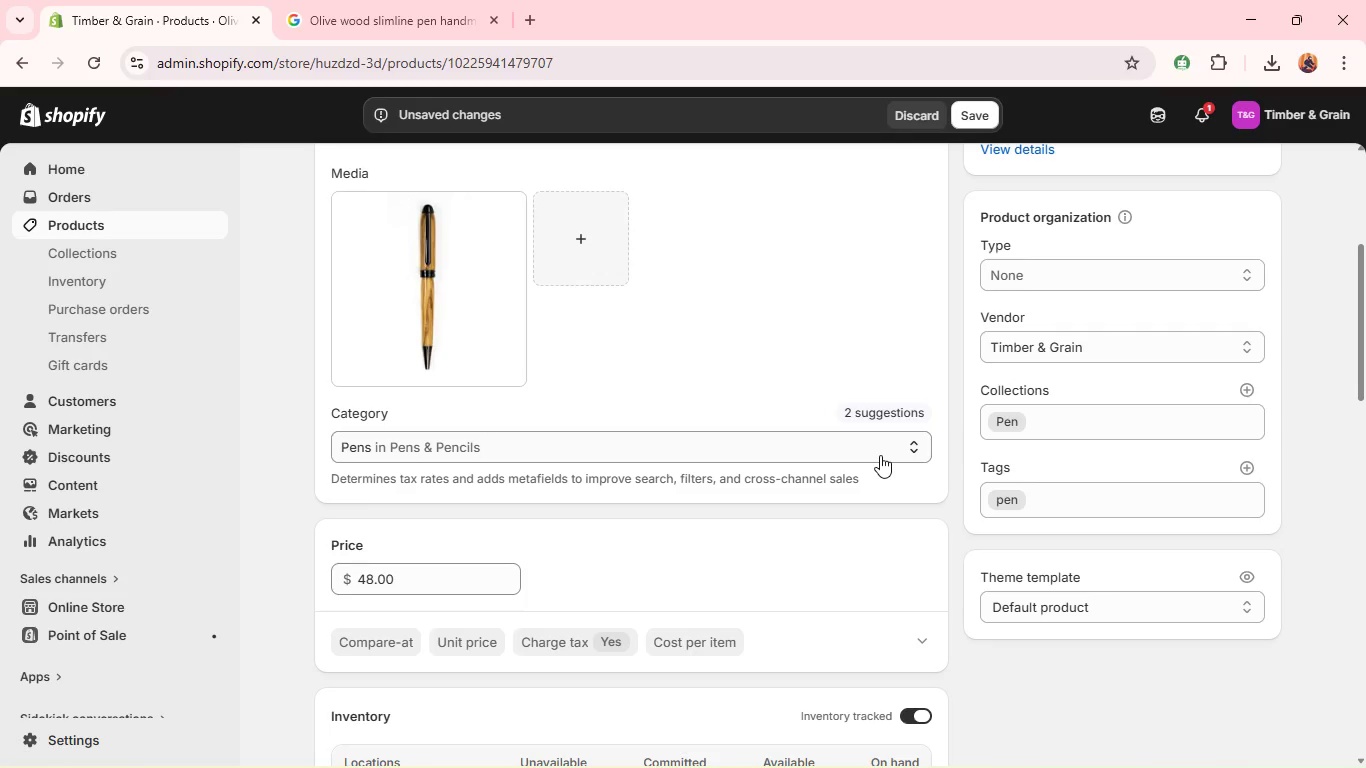 
left_click([1242, 466])
 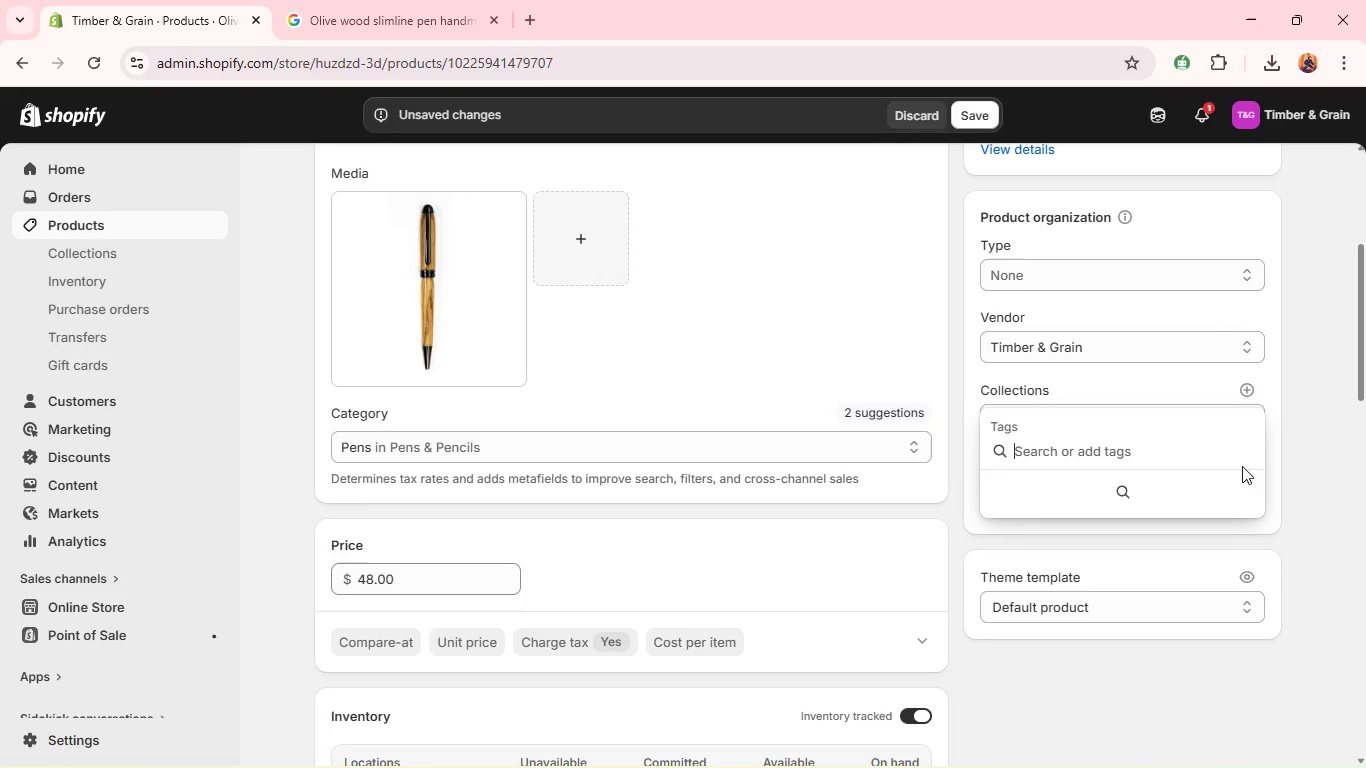 
type(olv)
key(Backspace)
type(ive)
 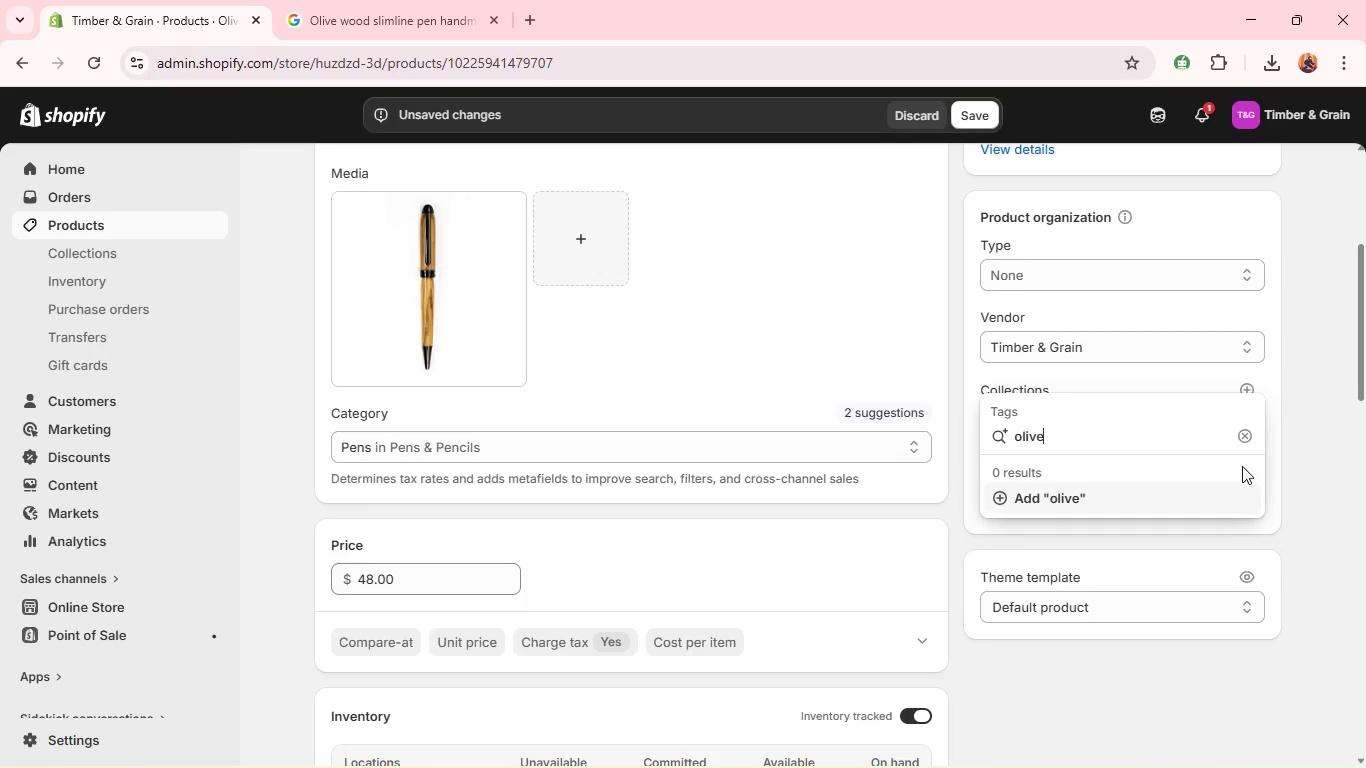 
key(Enter)
 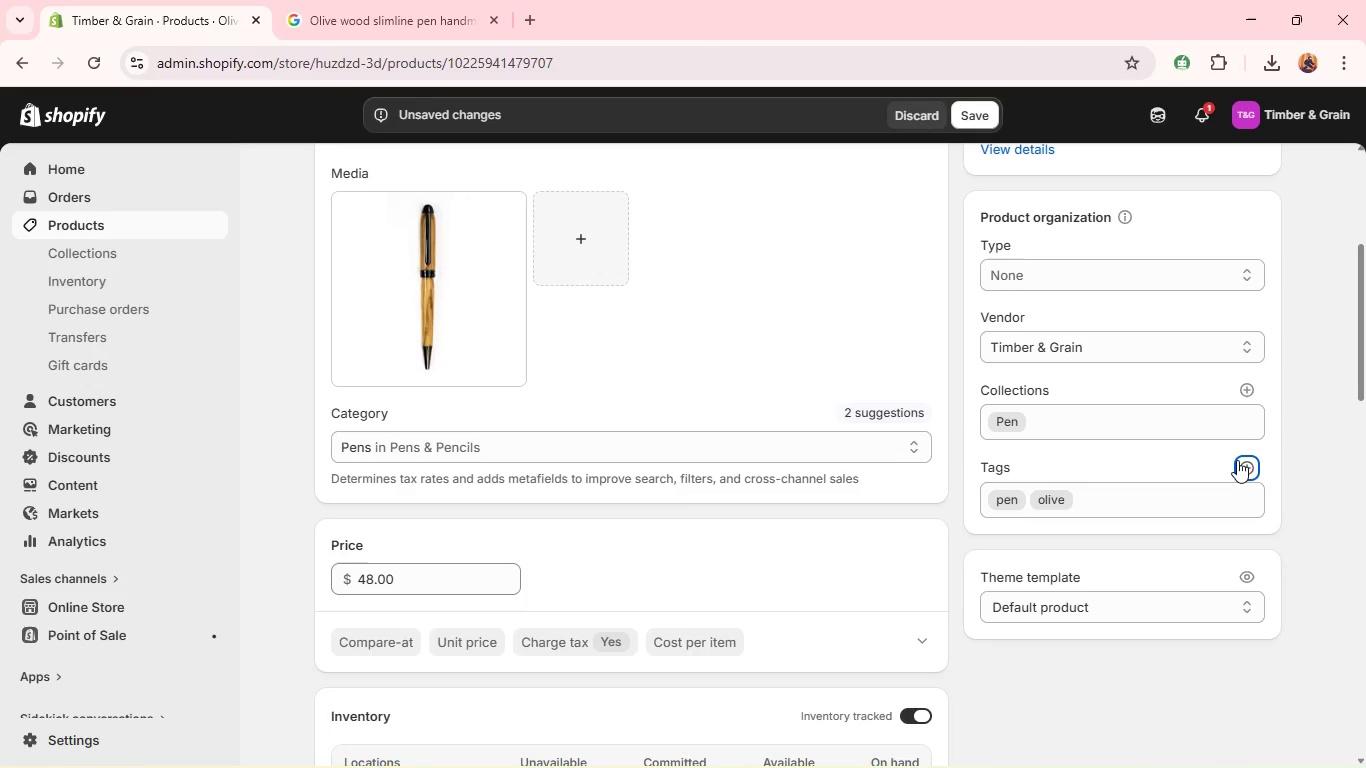 
left_click([1237, 460])
 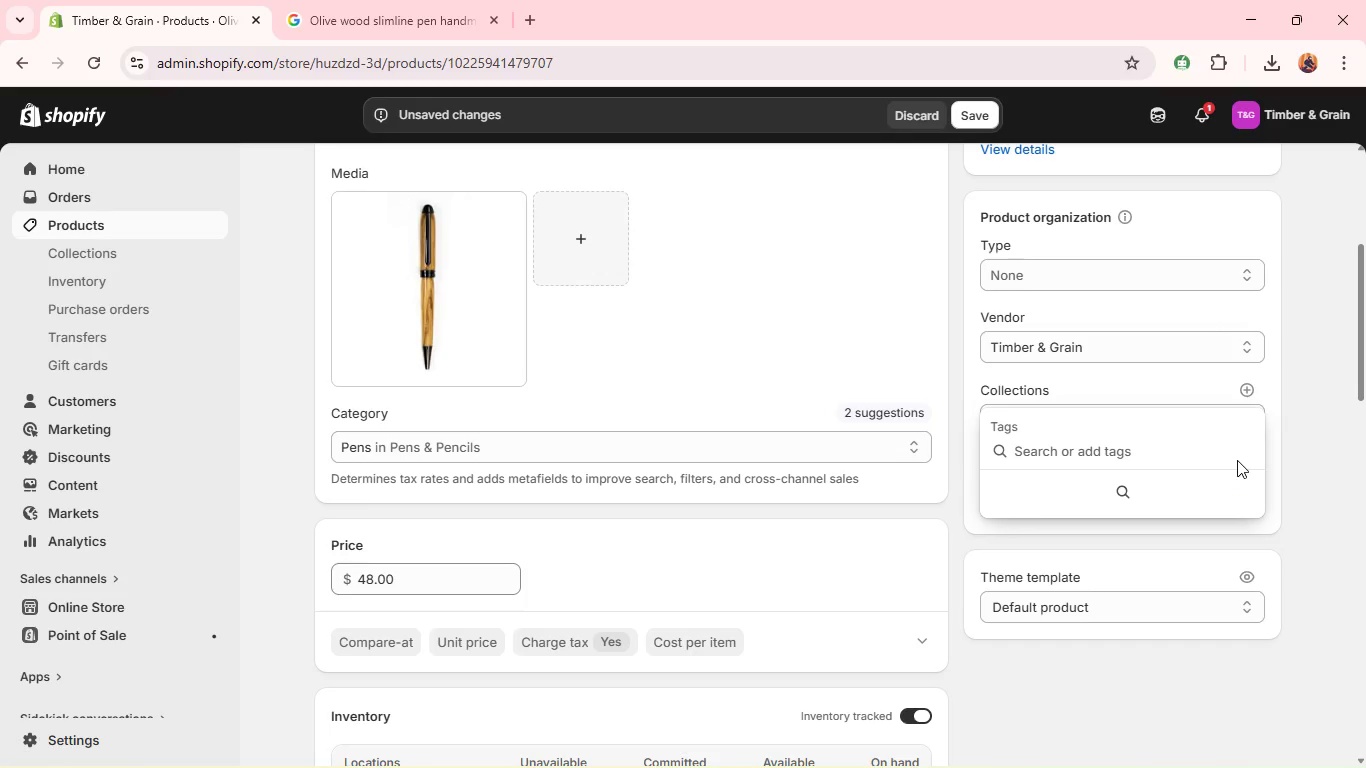 
type(olive wood)
 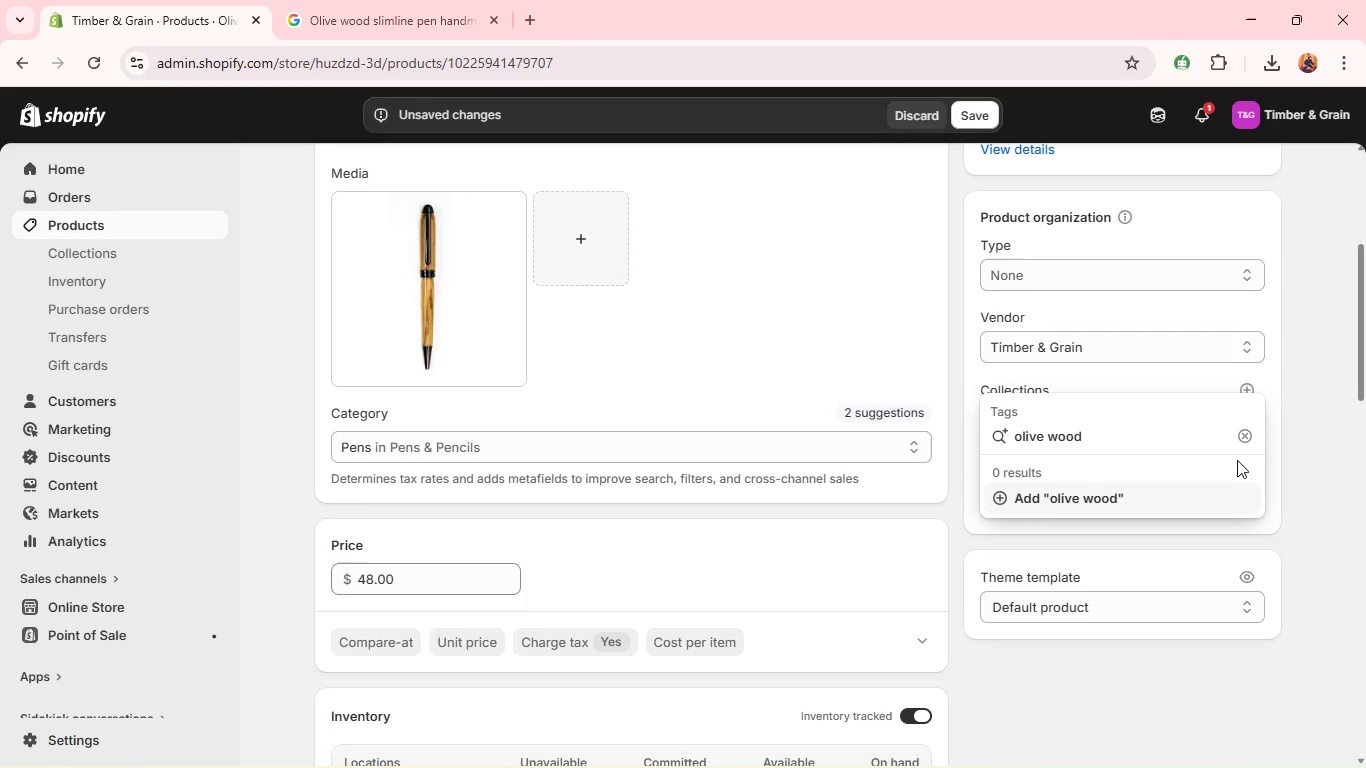 
key(Enter)
 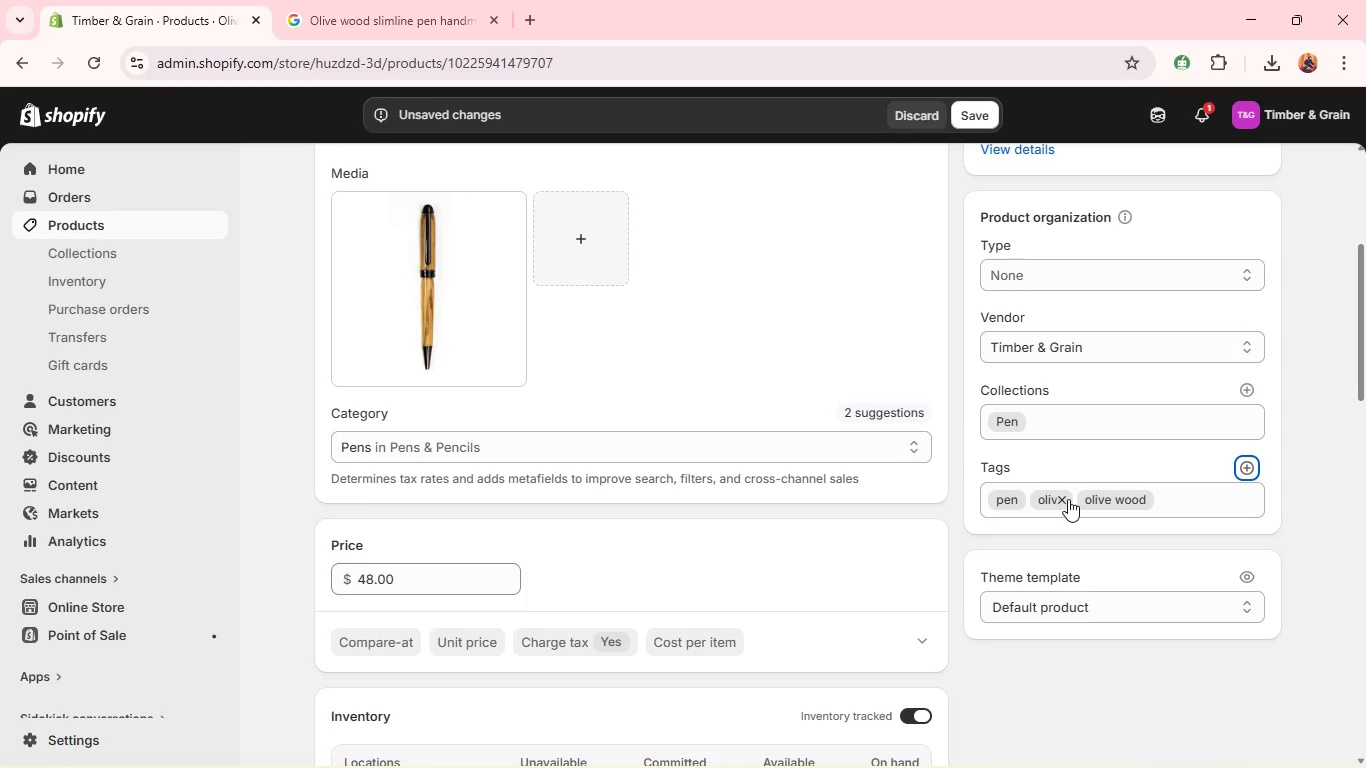 
left_click([1061, 497])
 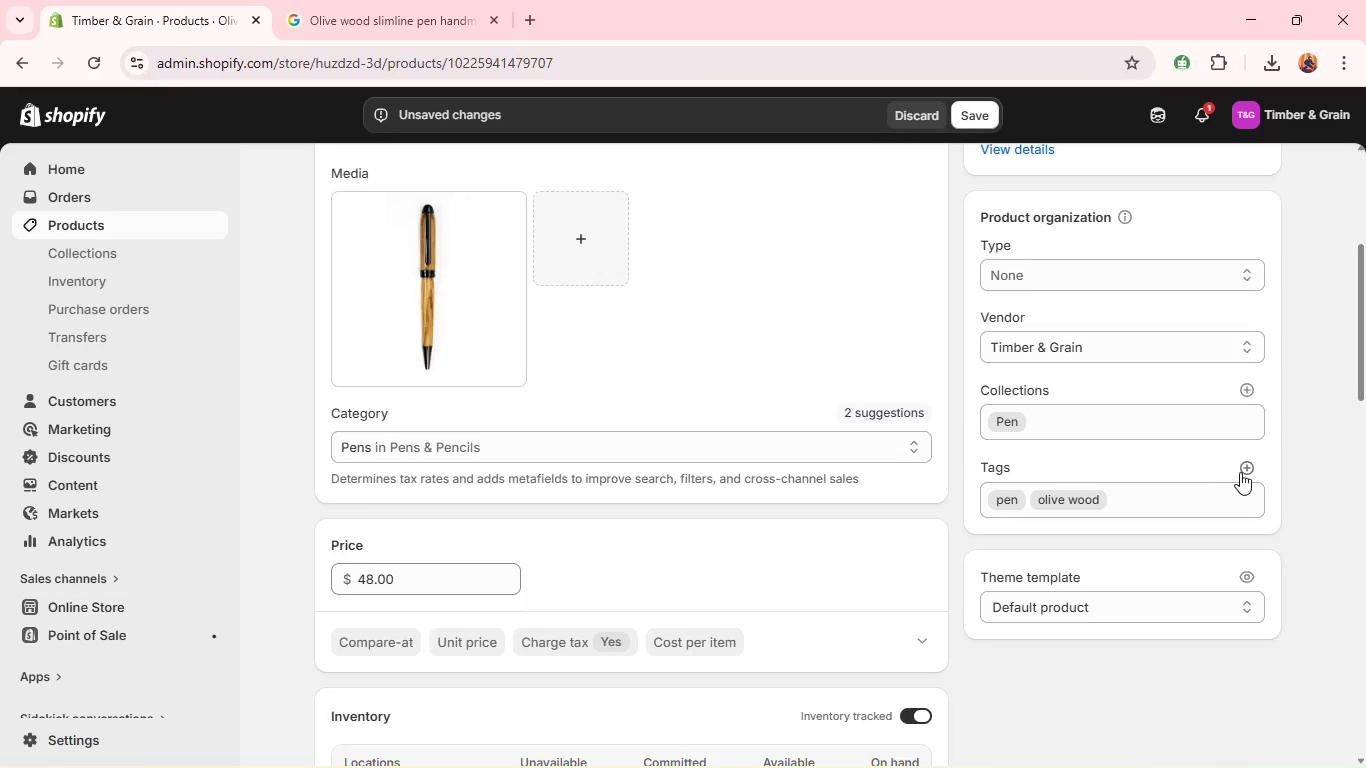 
left_click([1246, 470])
 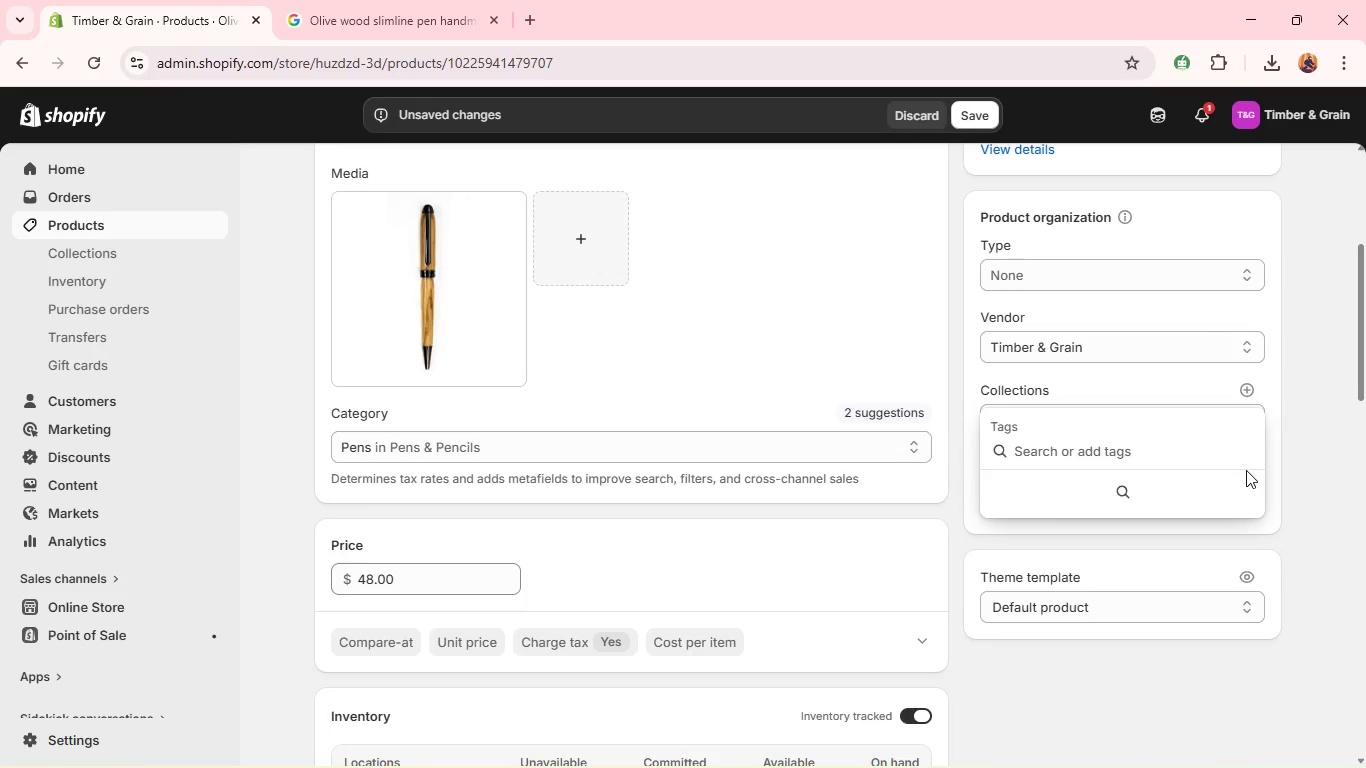 
key(Unknown)
 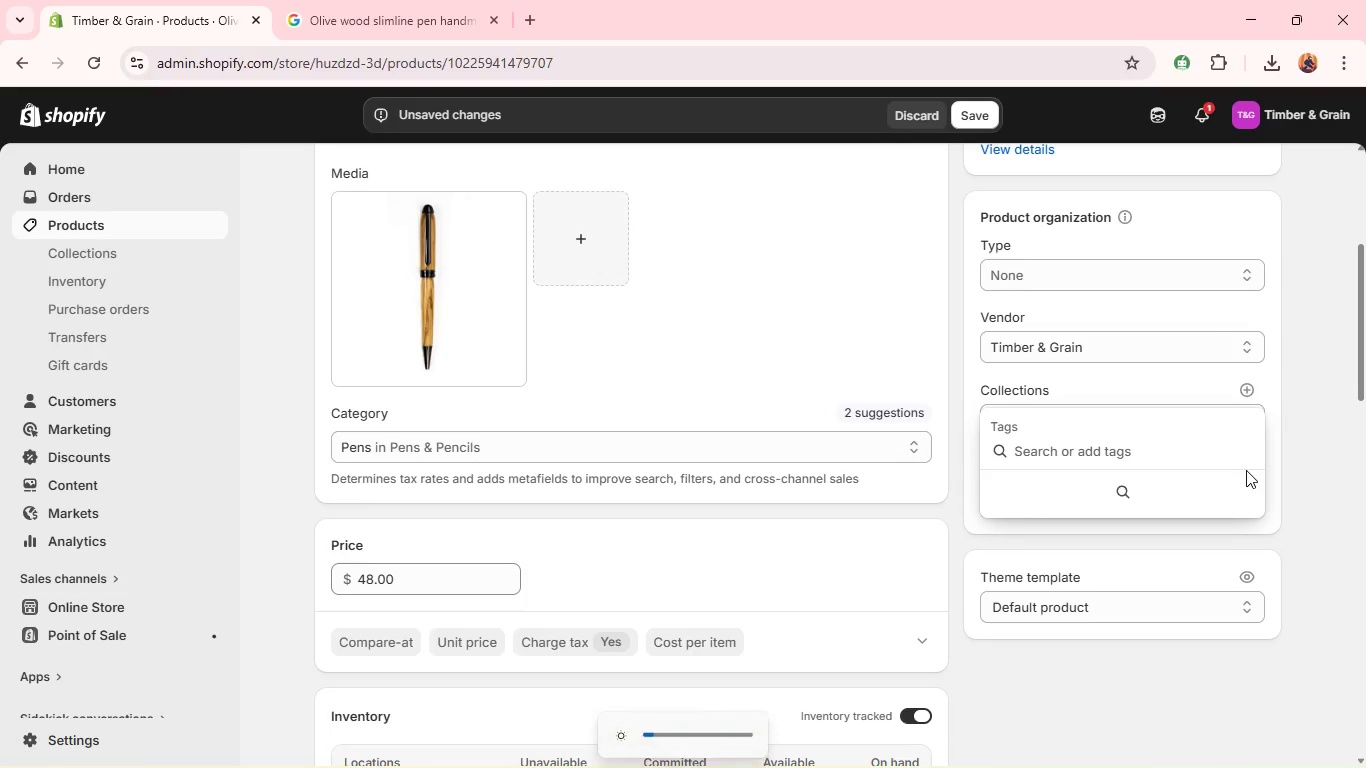 
key(Unknown)
 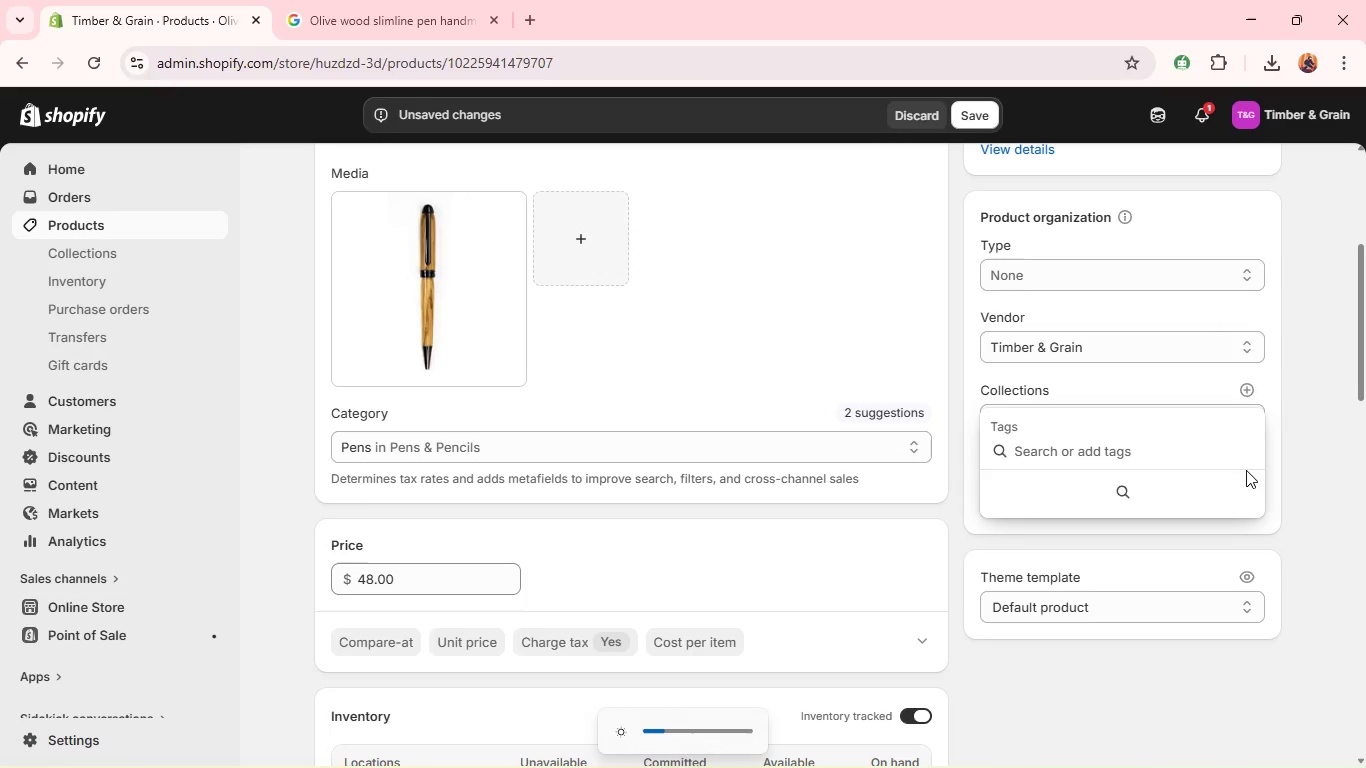 
key(Unknown)
 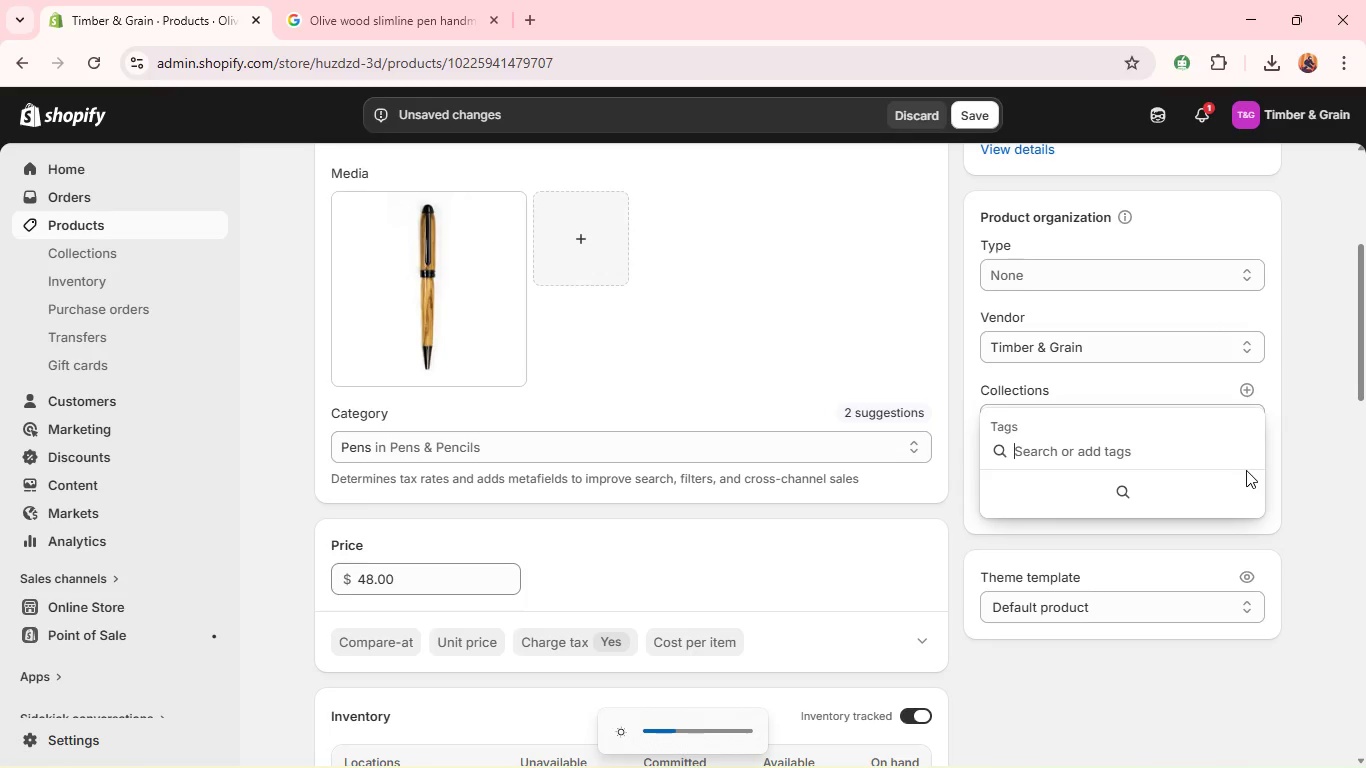 
key(Unknown)
 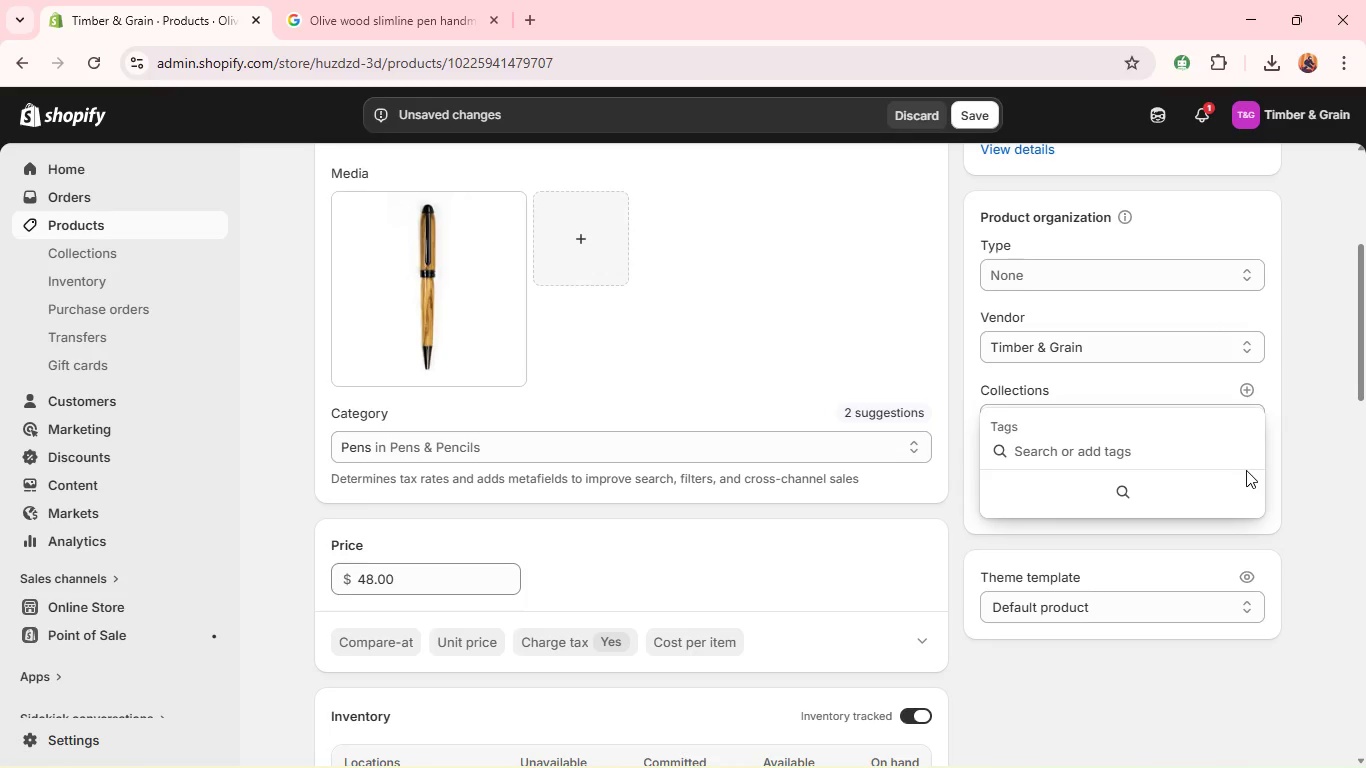 
type(handmade)
 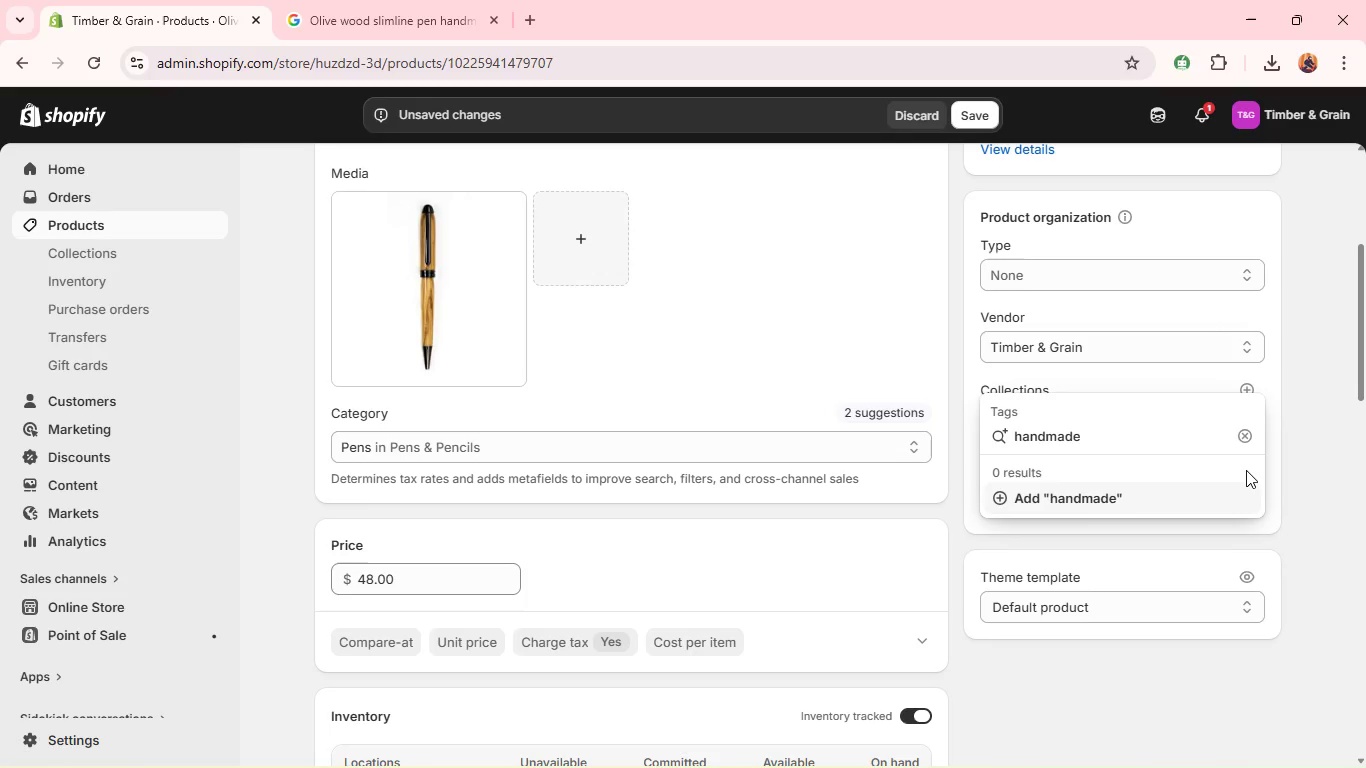 
key(Enter)
 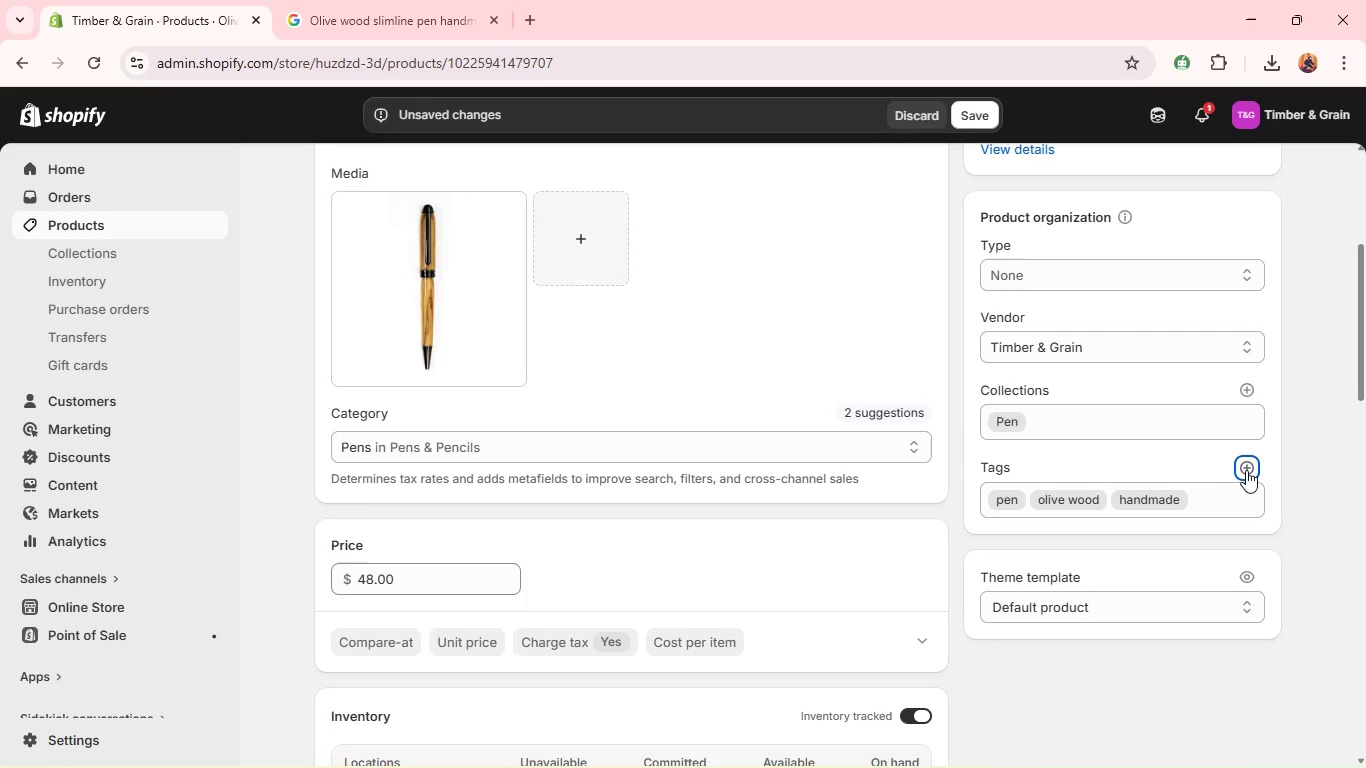 
left_click([1246, 470])
 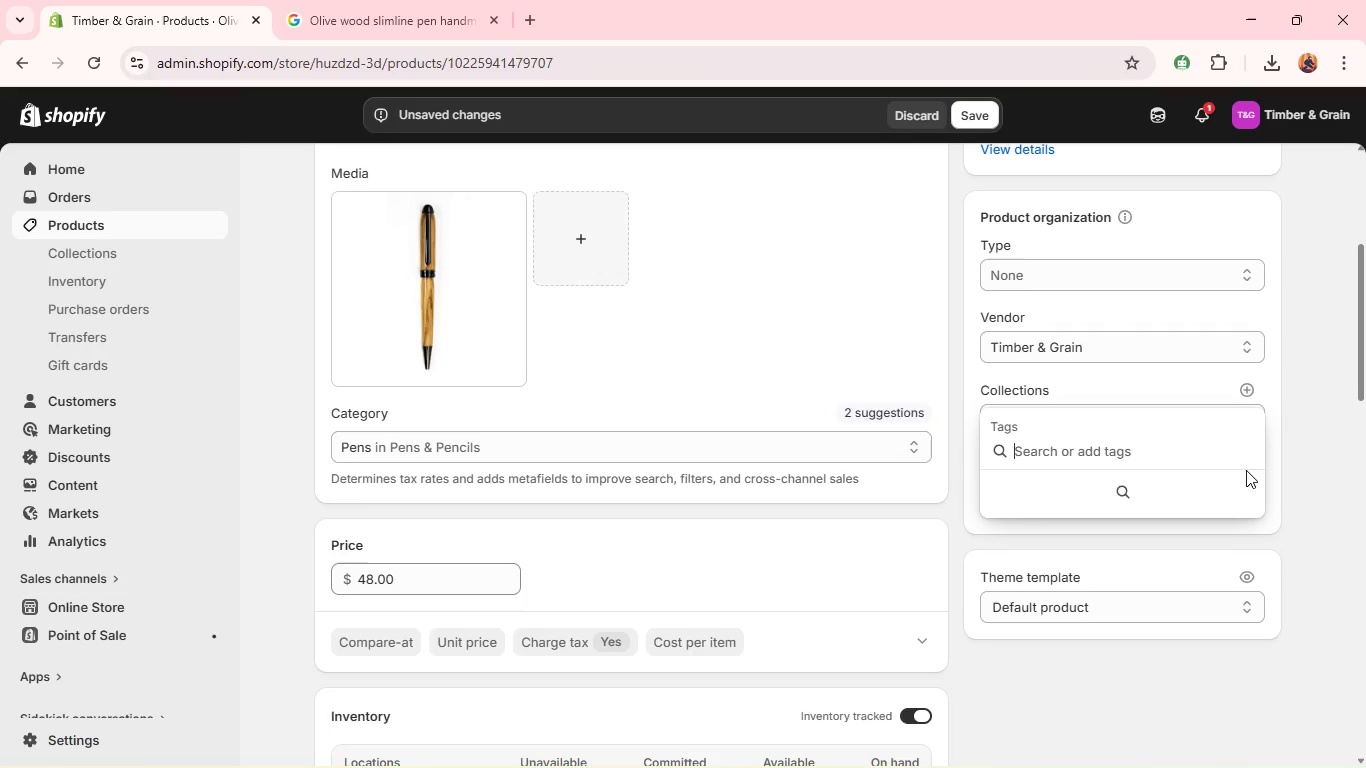 
type(writing)
 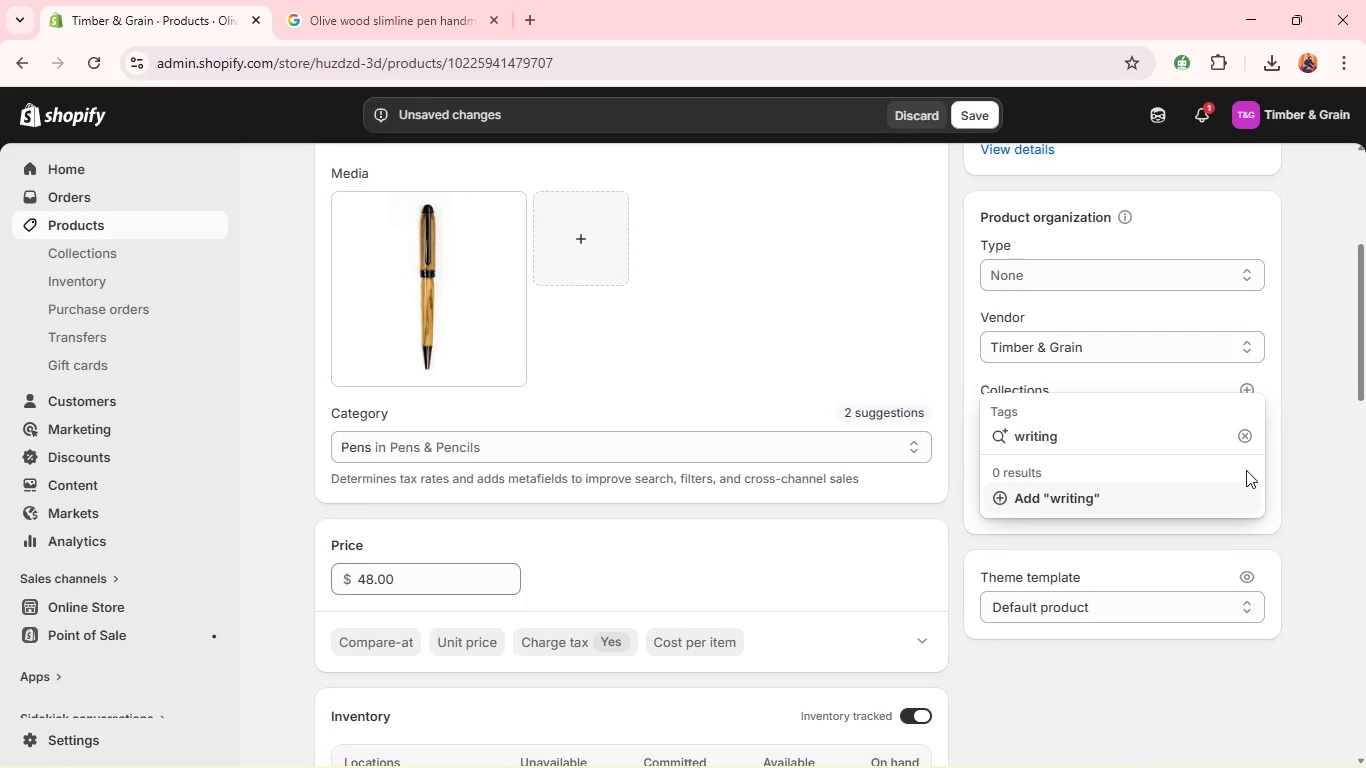 
key(Enter)
 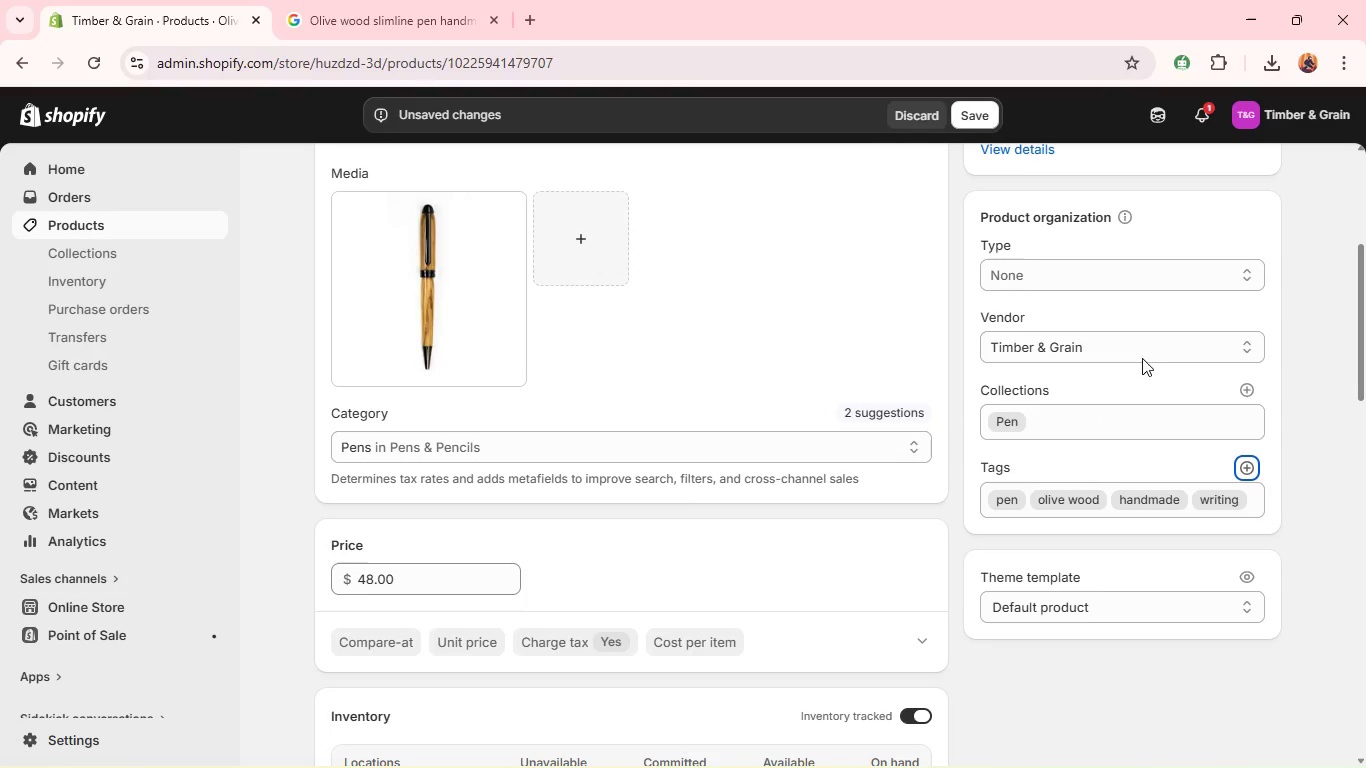 
wait(9.5)
 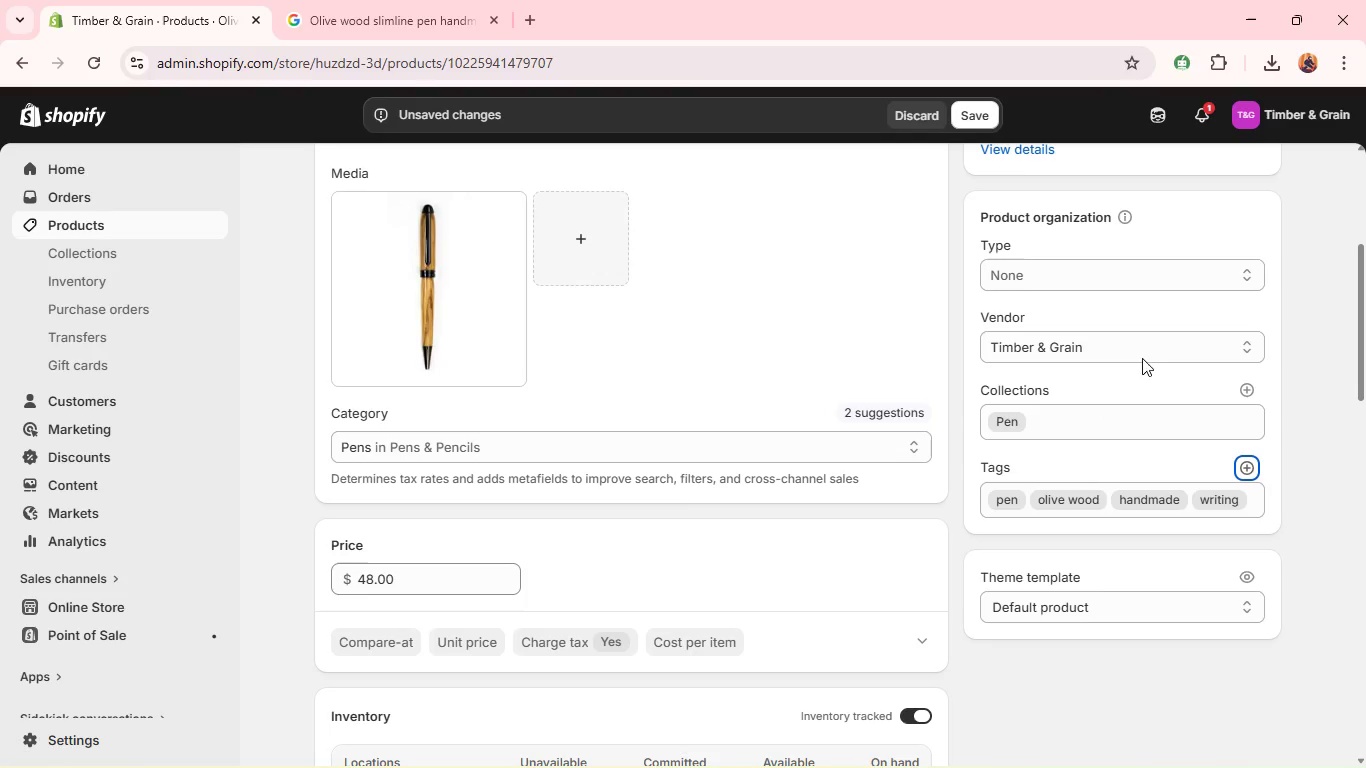 
left_click([978, 110])
 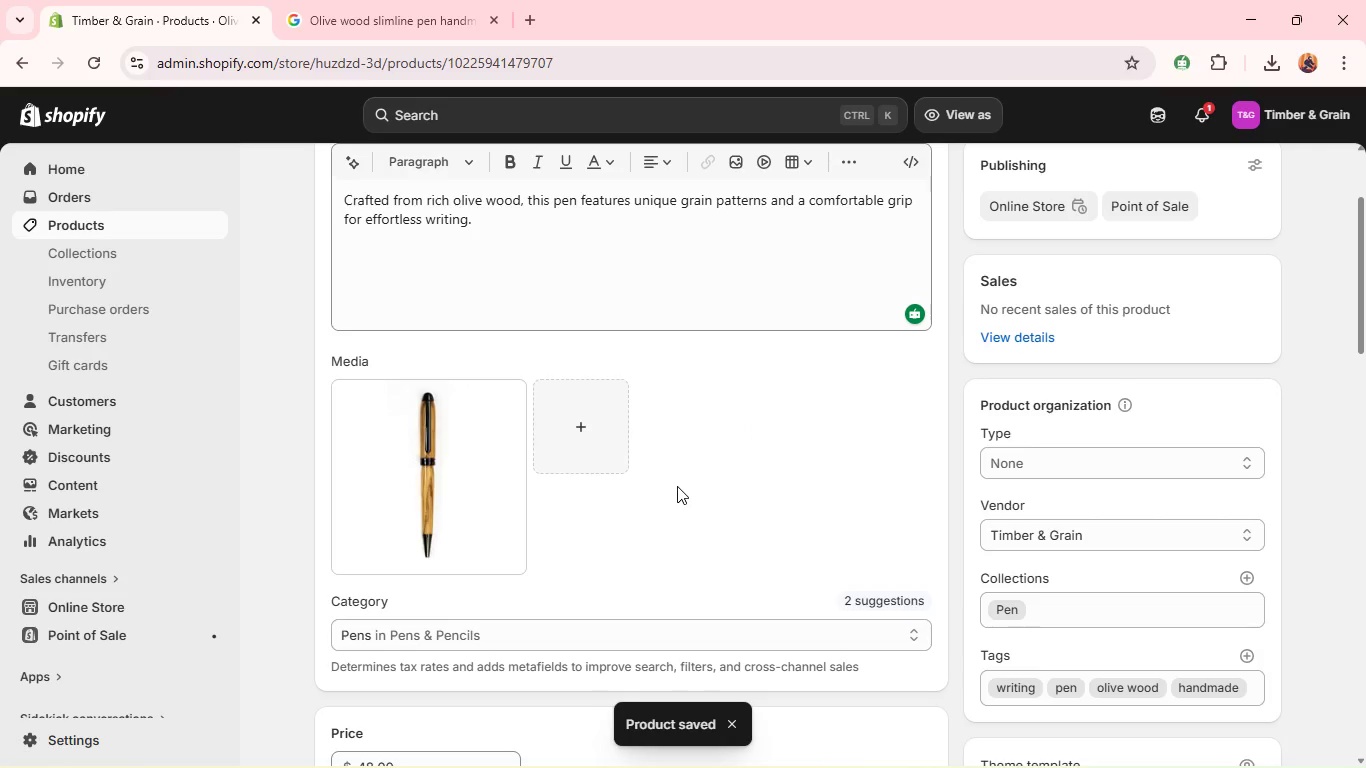 
wait(14.77)
 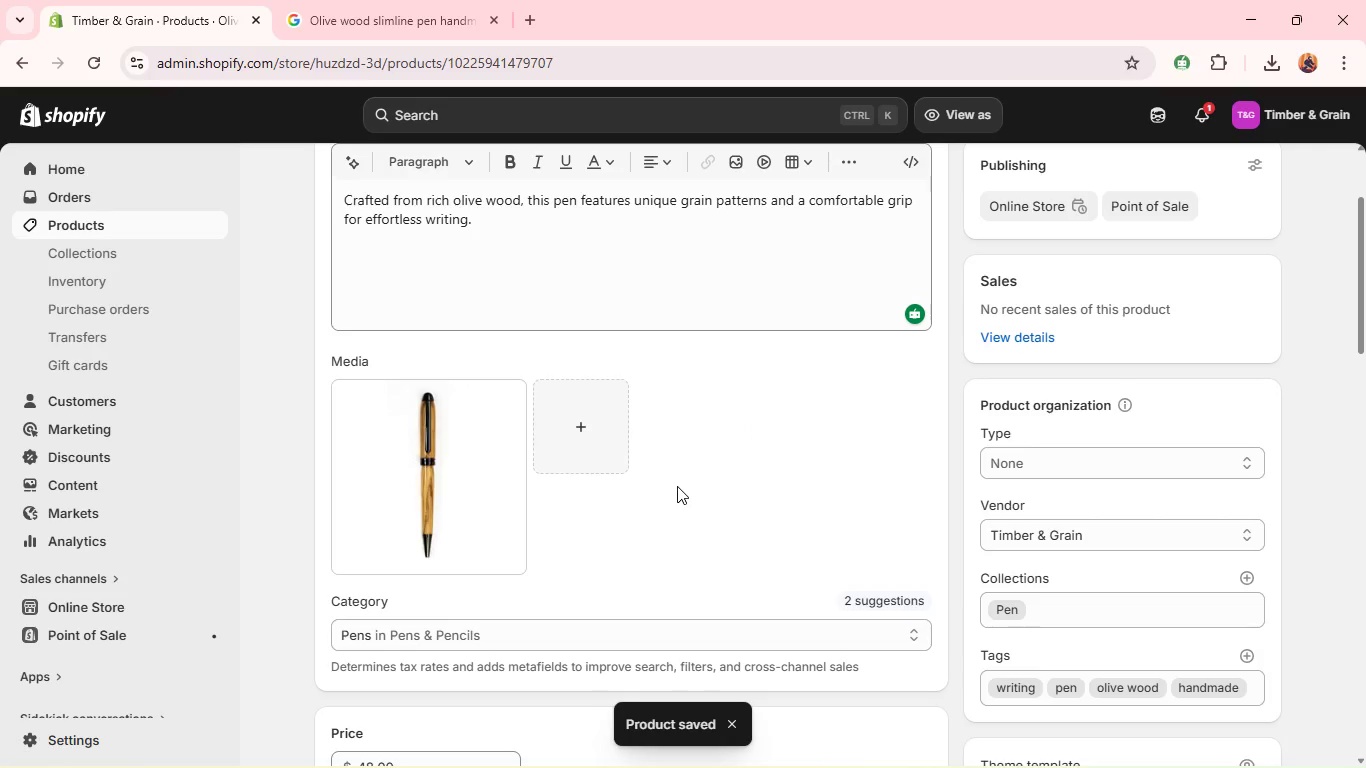 
left_click([335, 183])
 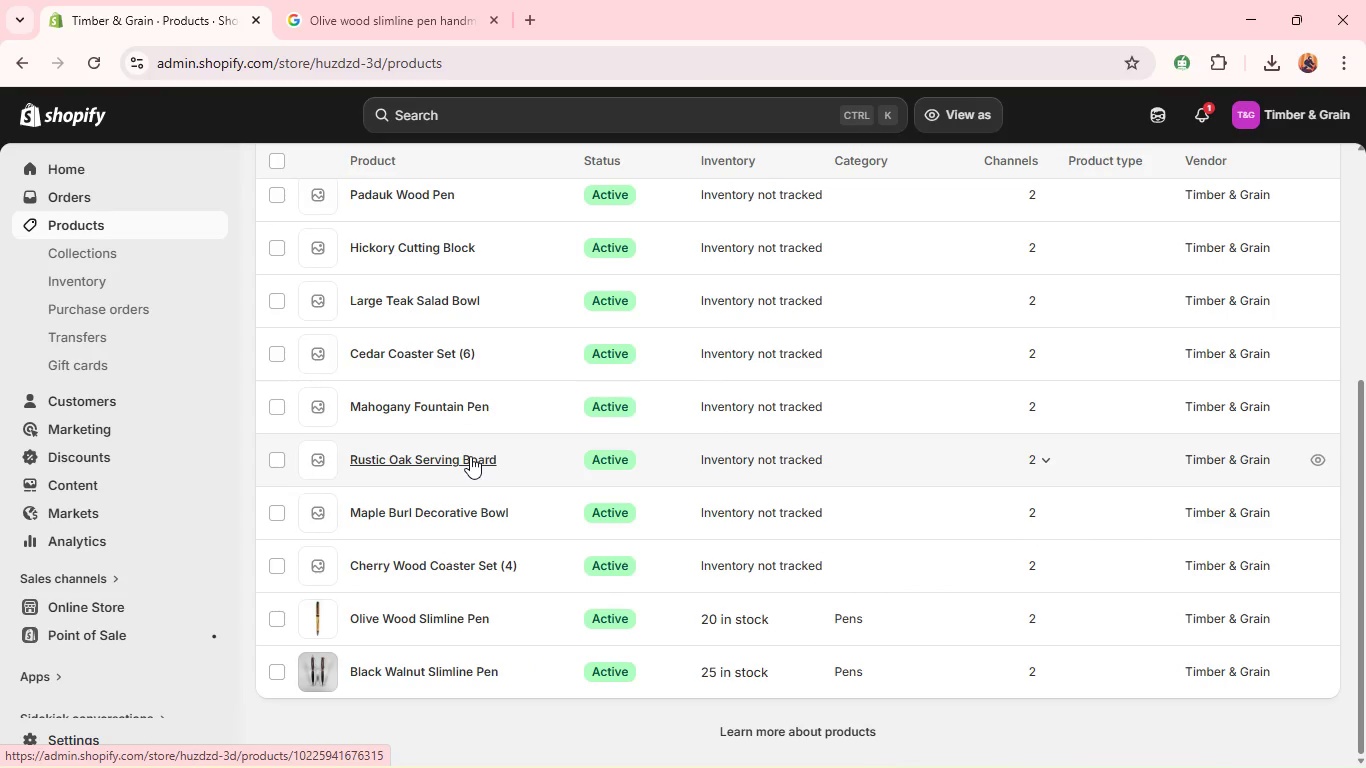 
wait(13.92)
 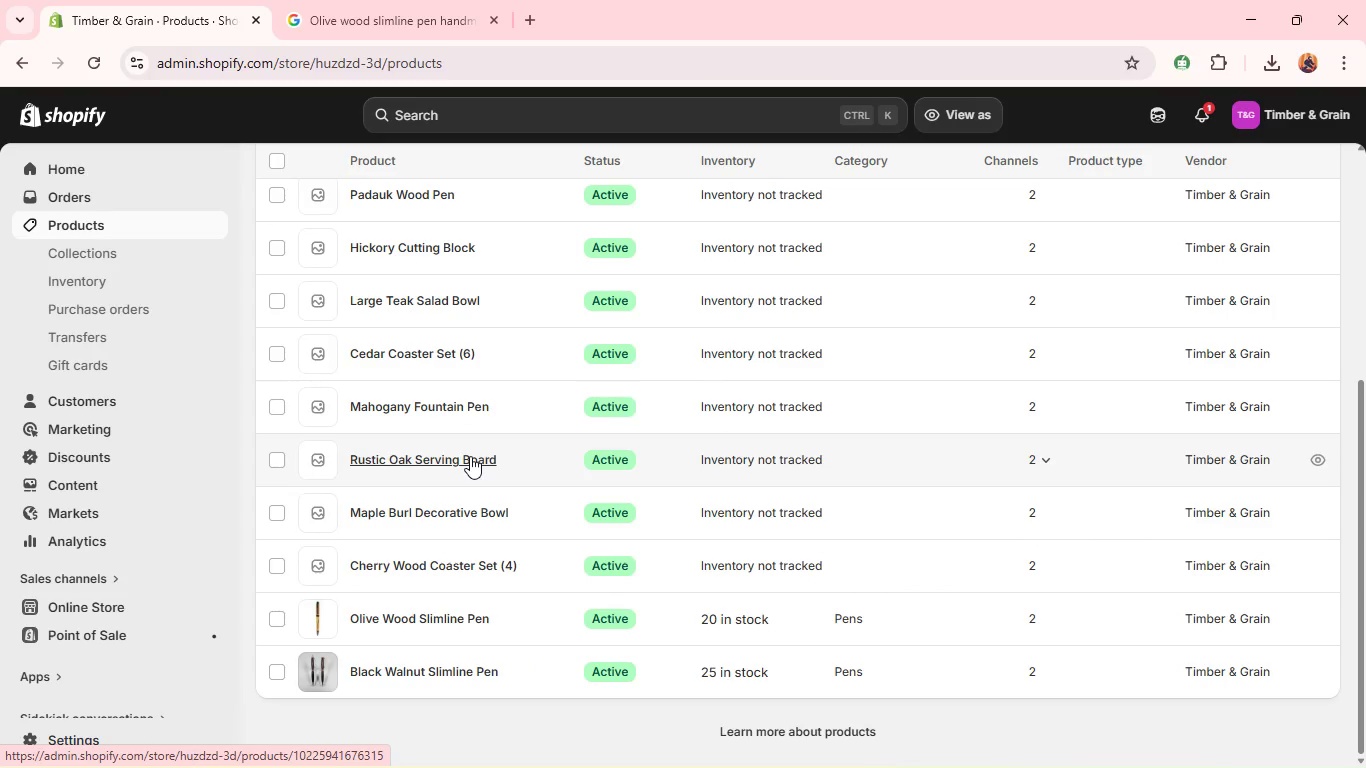 
left_click([436, 559])
 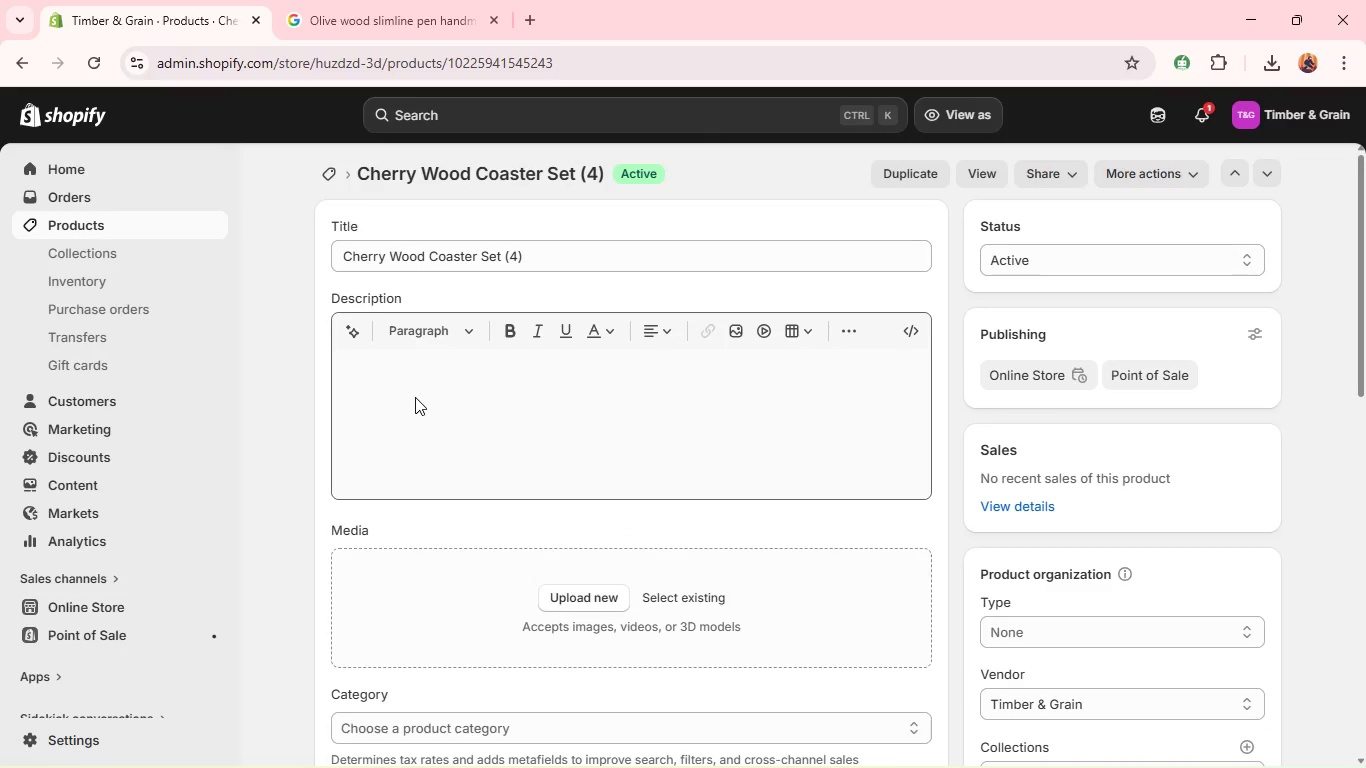 
wait(7.0)
 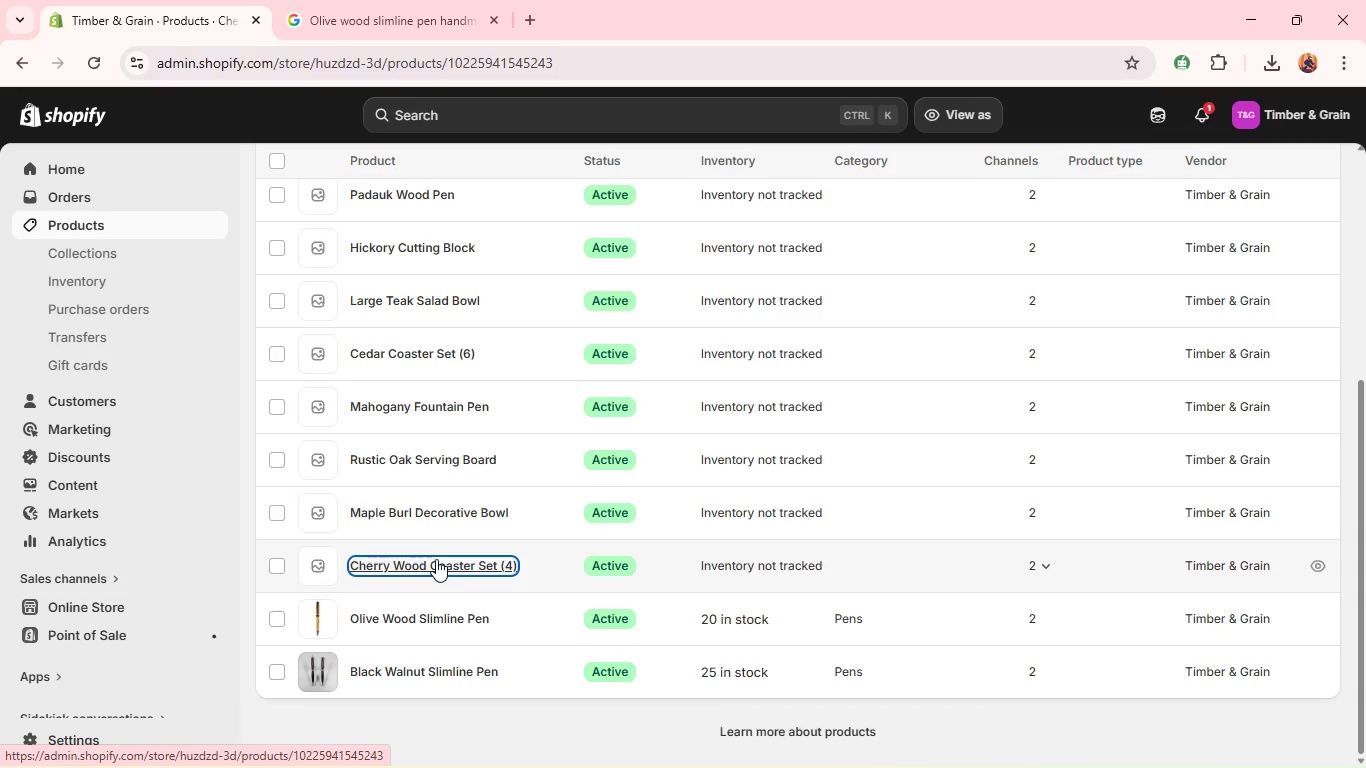 
left_click([415, 397])
 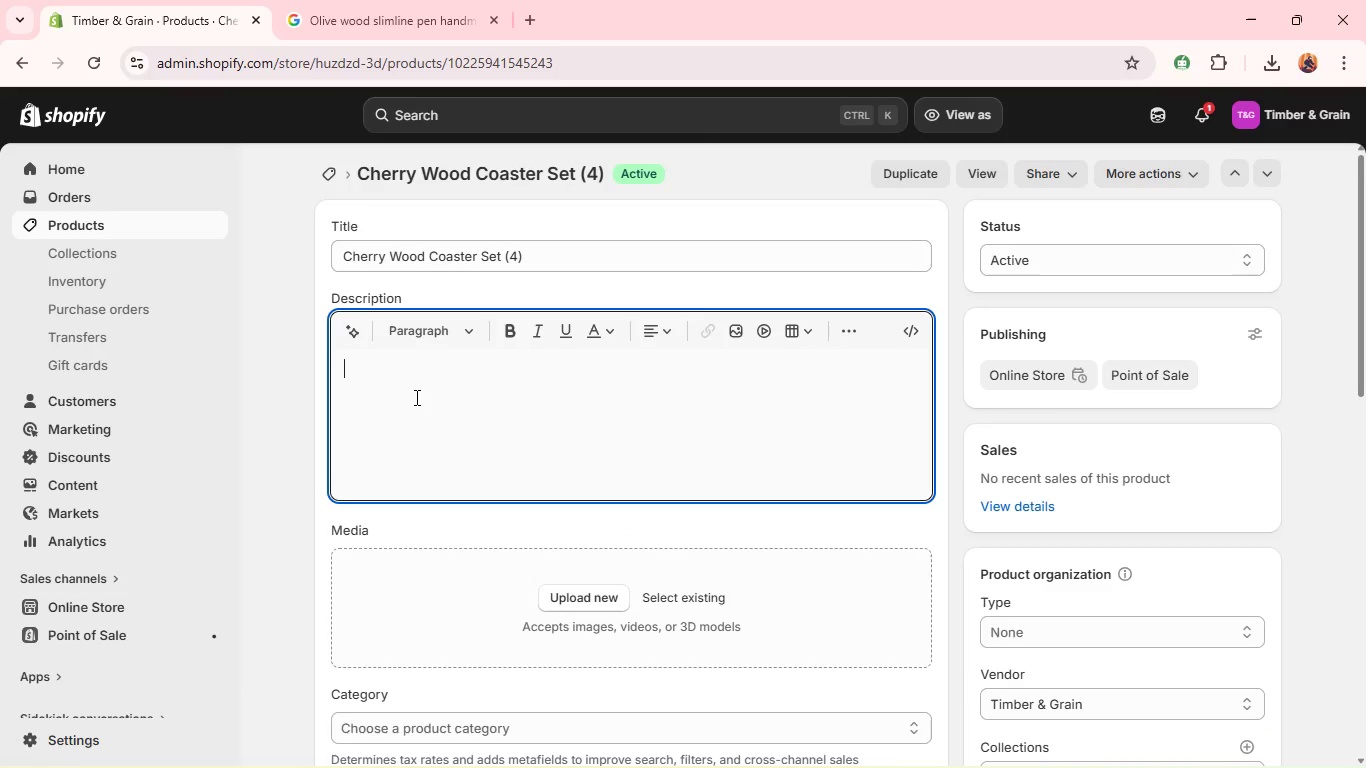 
type(a SET if four handcrafted cherry wood coasters designed to protect surfaces while adding rustic charm.)
 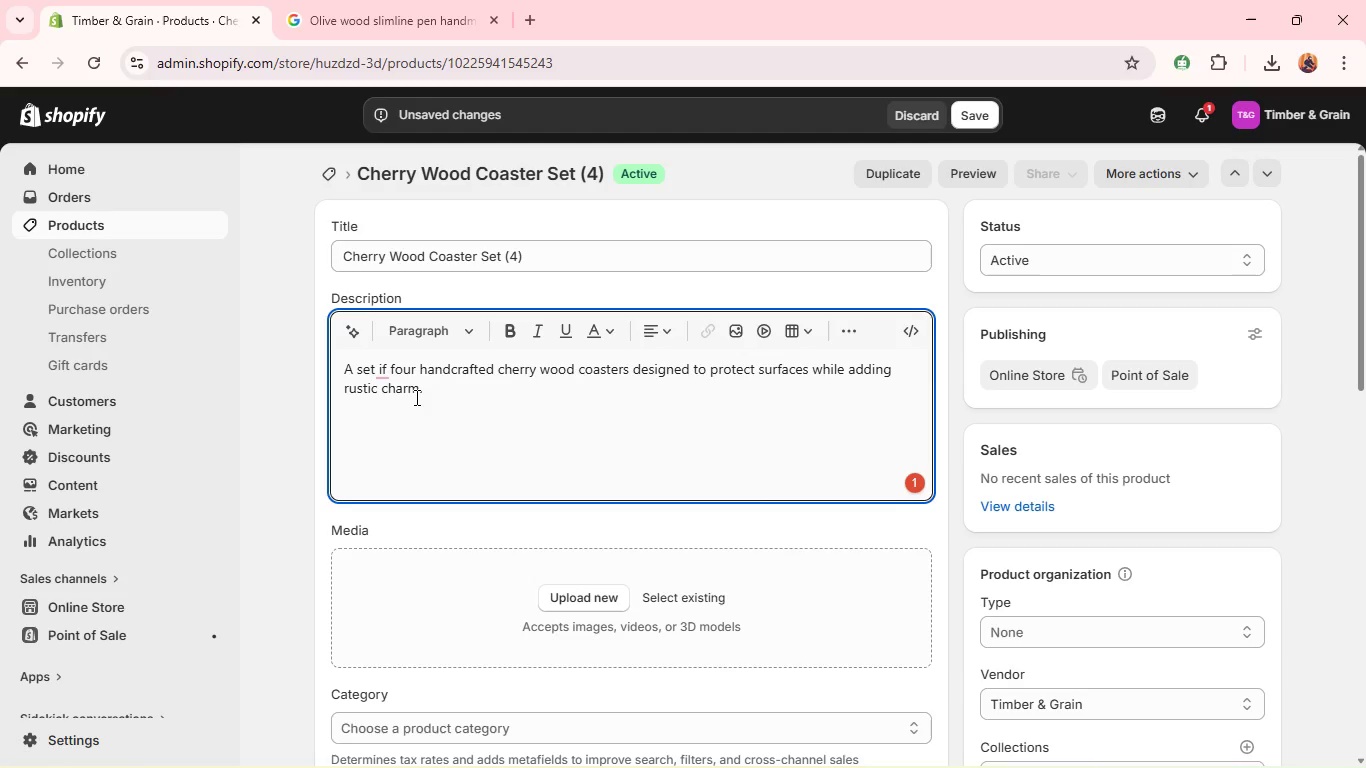 
wait(9.17)
 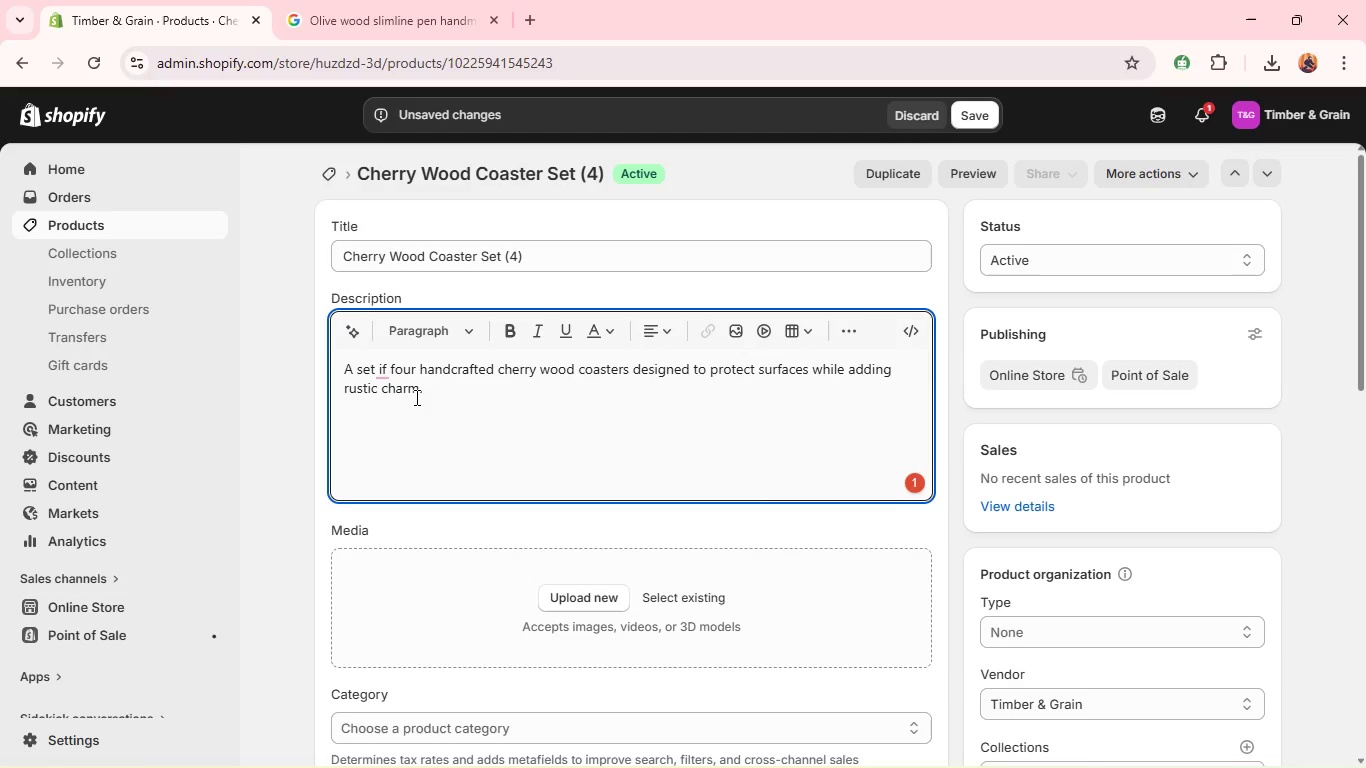 
mouse_move([382, 336])
 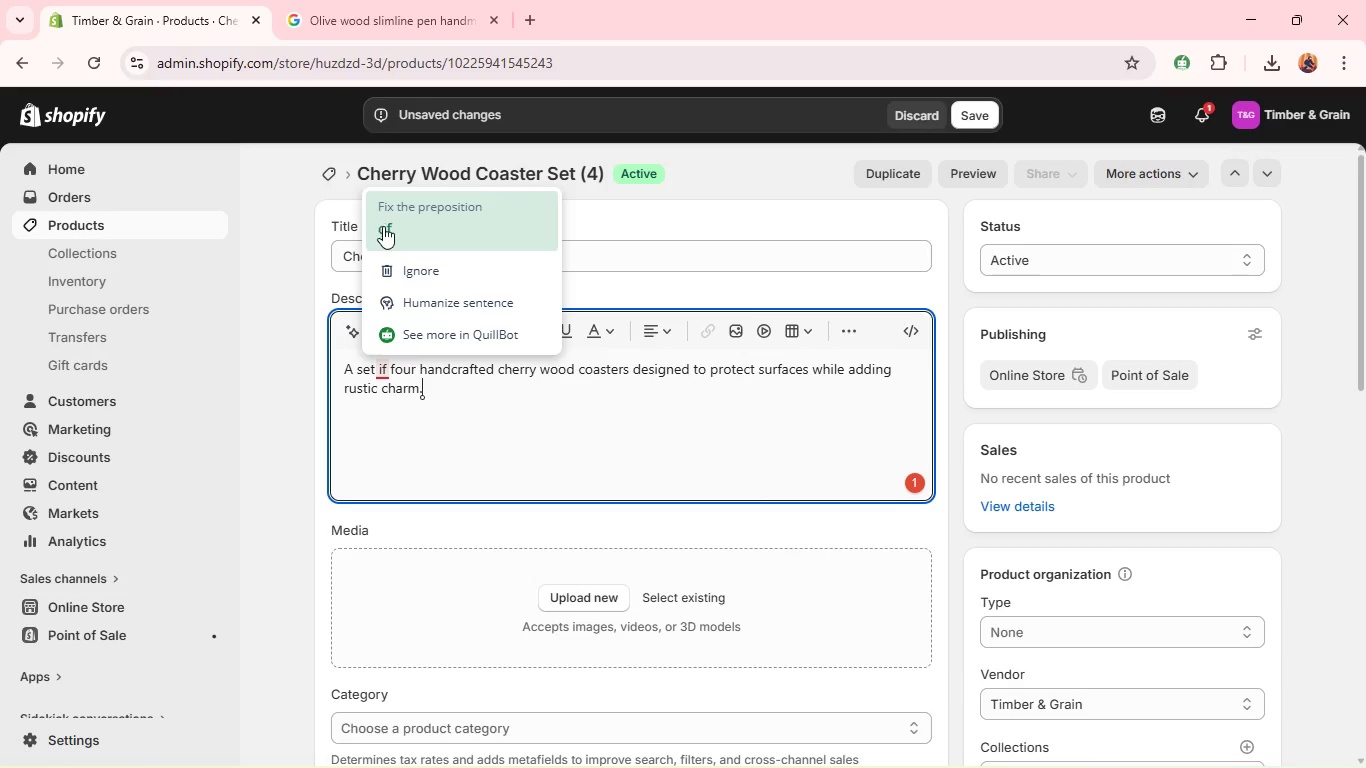 
left_click([383, 226])
 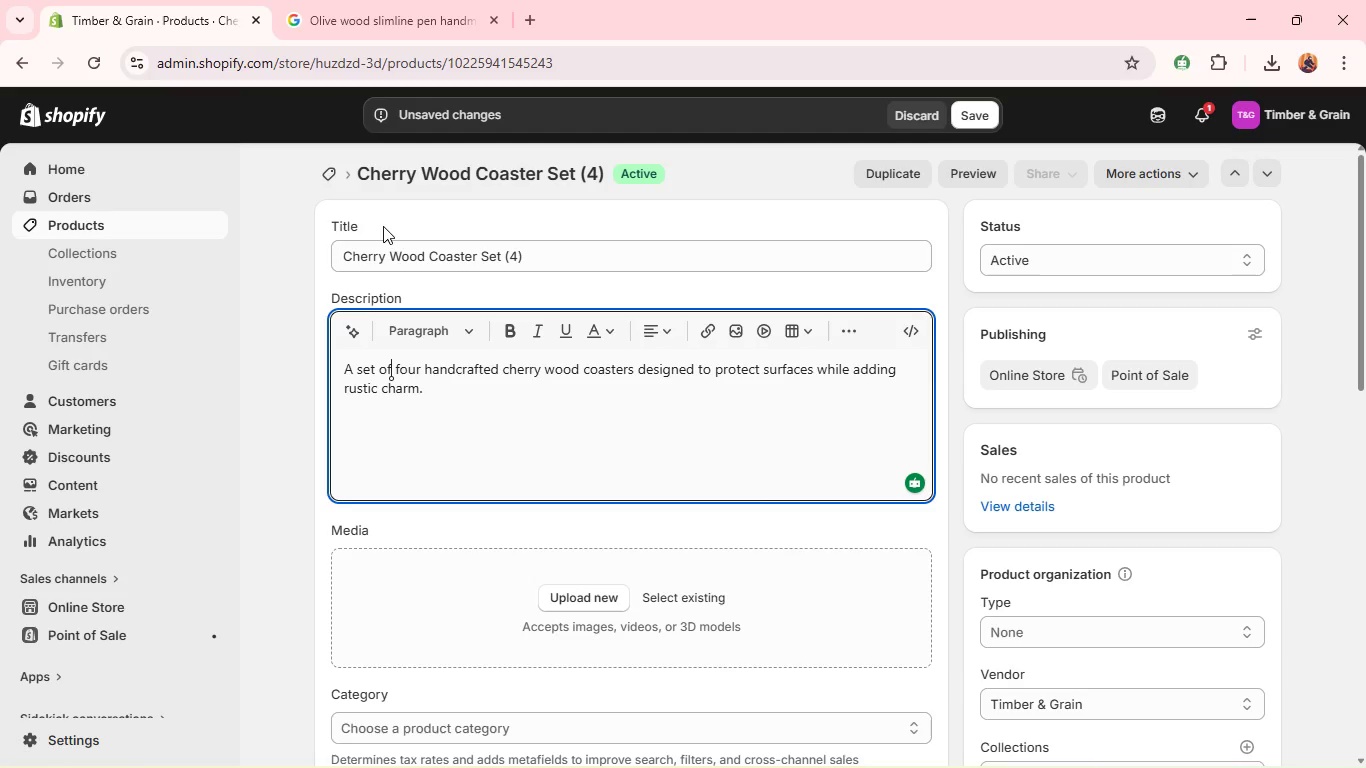 
wait(45.89)
 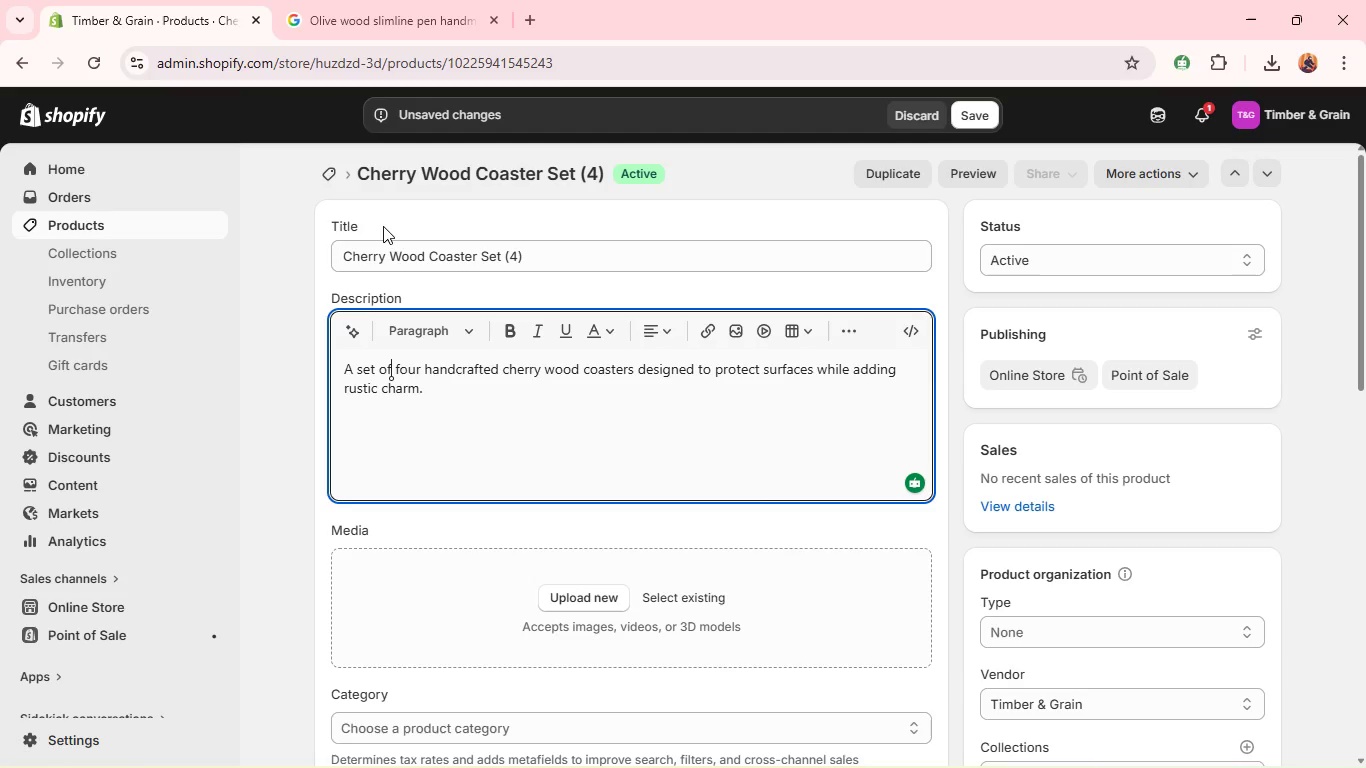 
left_click([495, 281])
 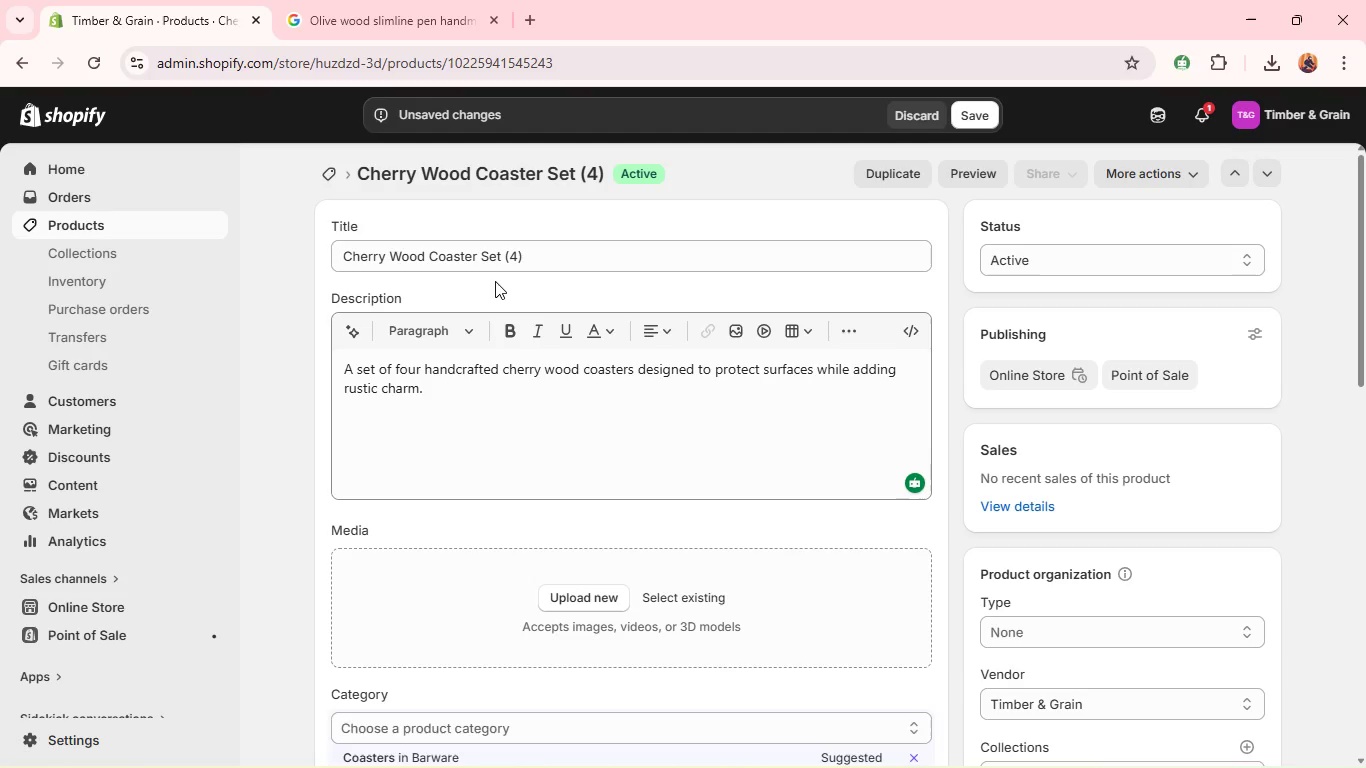 
left_click([503, 394])
 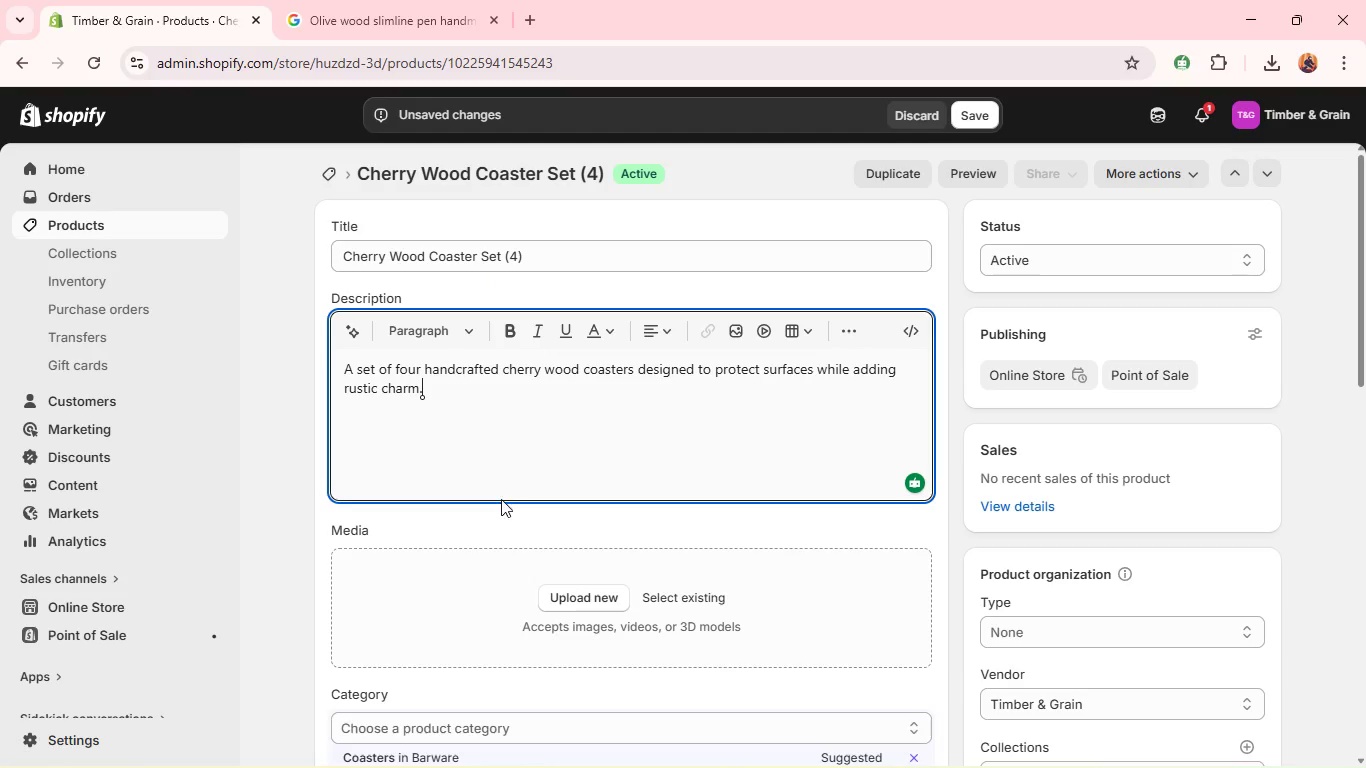 
key(Alt+Tab)
 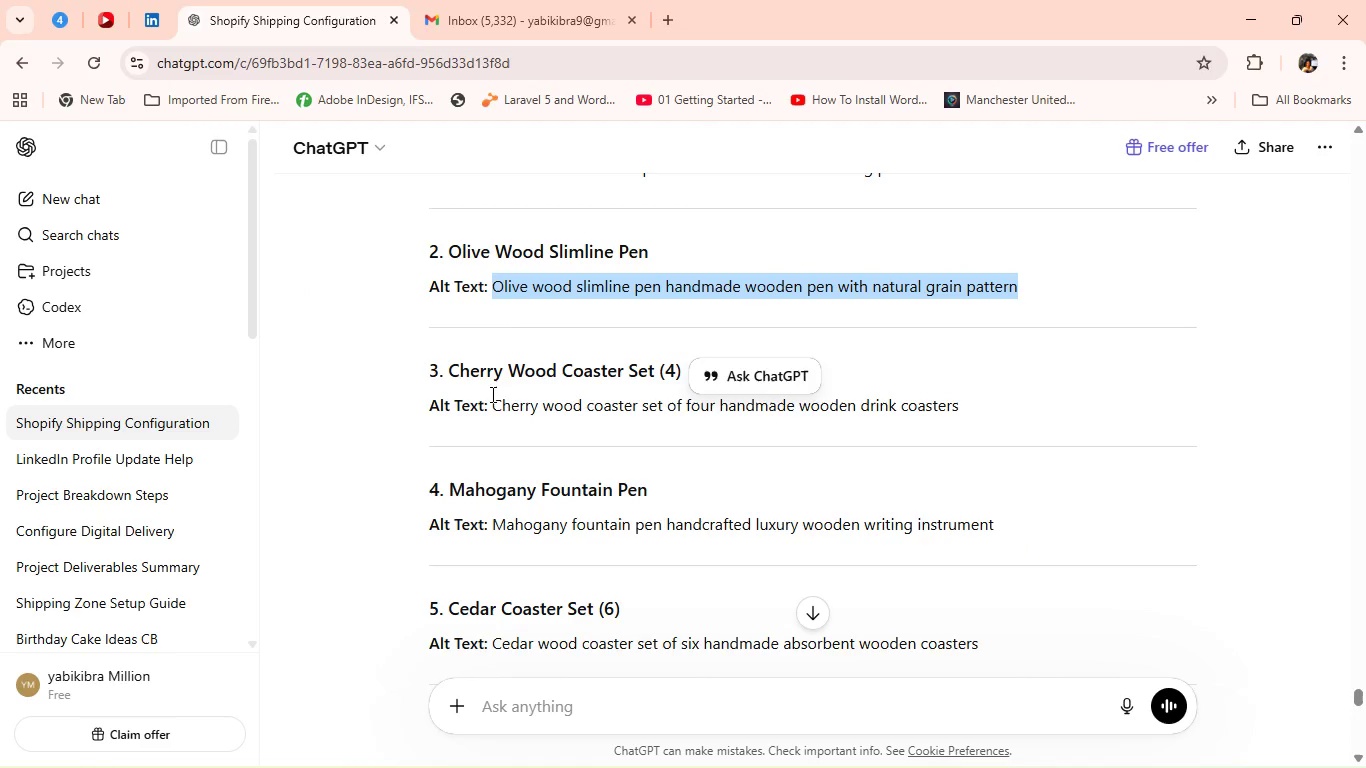 
left_click([495, 397])
 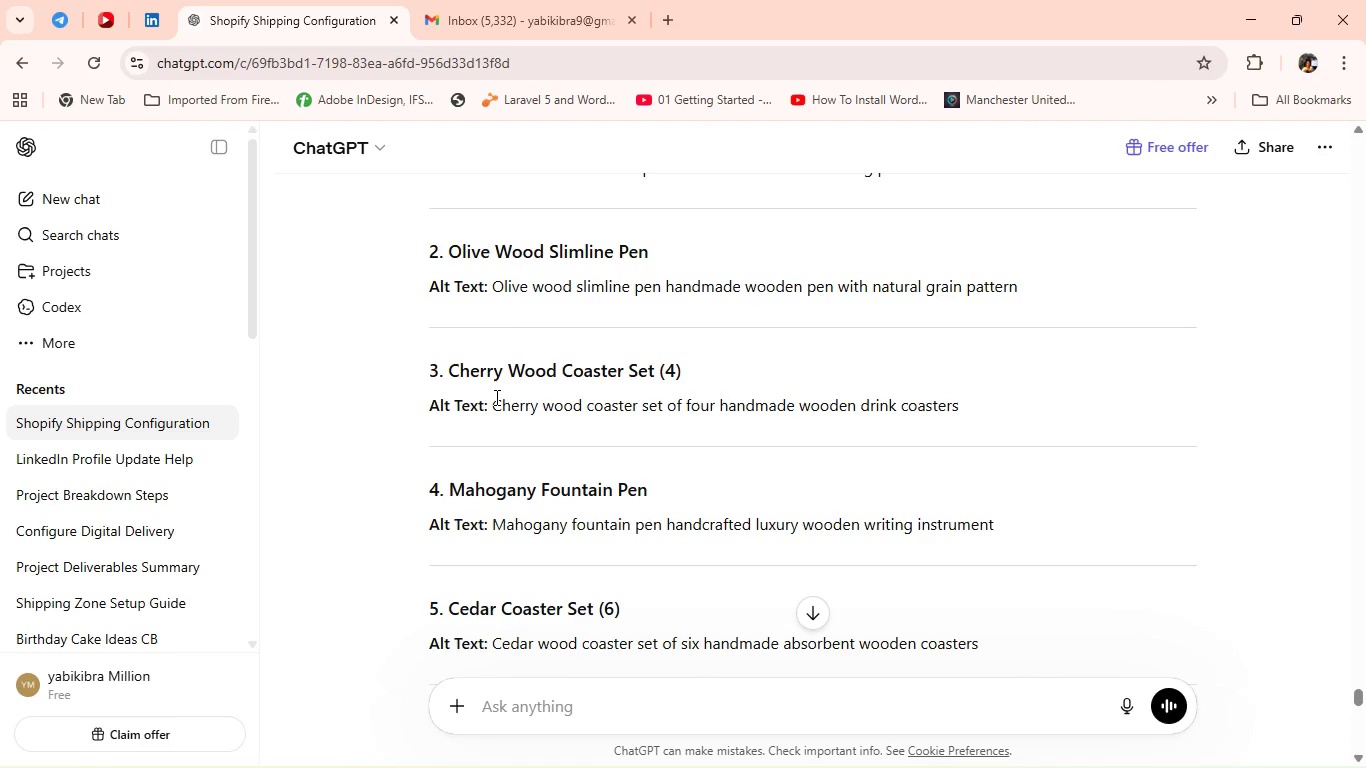 
left_click_drag(start_coordinate=[495, 397], to_coordinate=[1031, 400])
 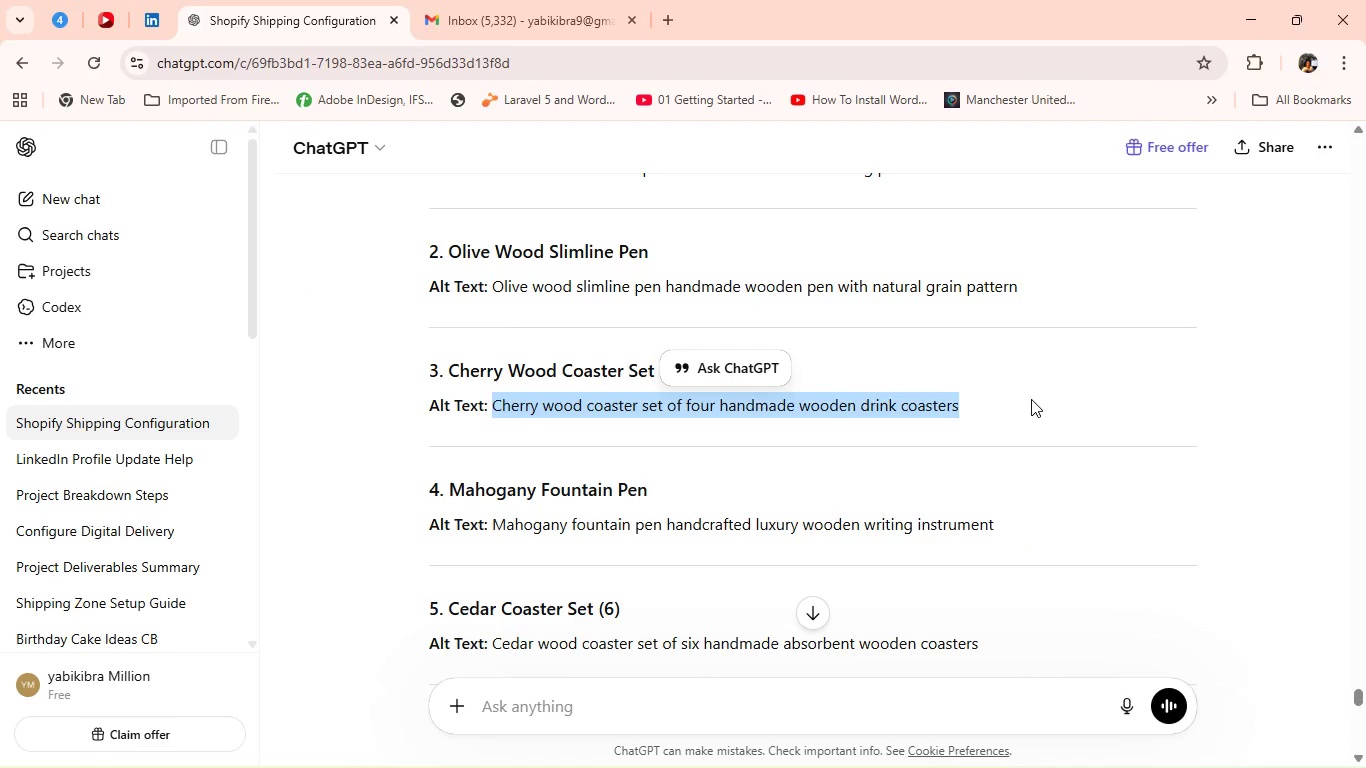 
key(Control+C)
 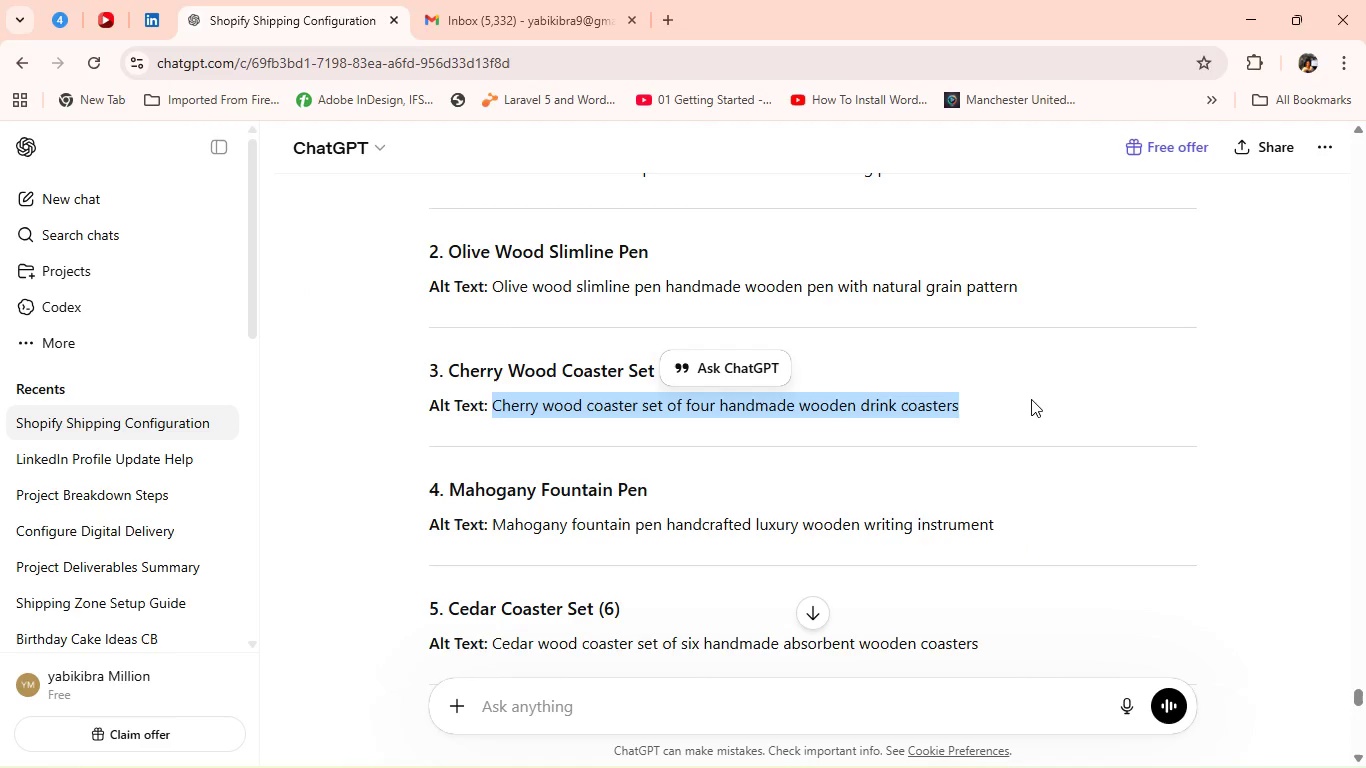 
key(Alt+AltLeft)
 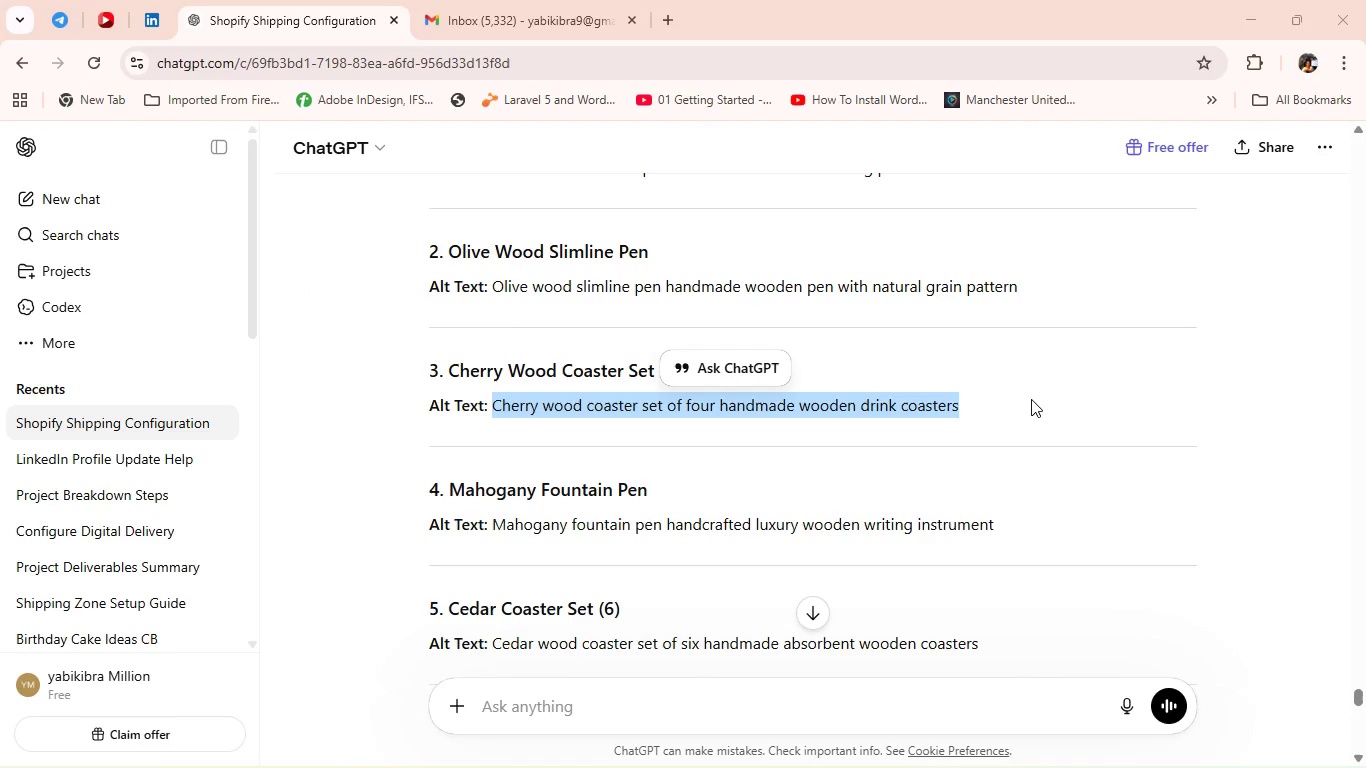 
key(Alt+Tab)
 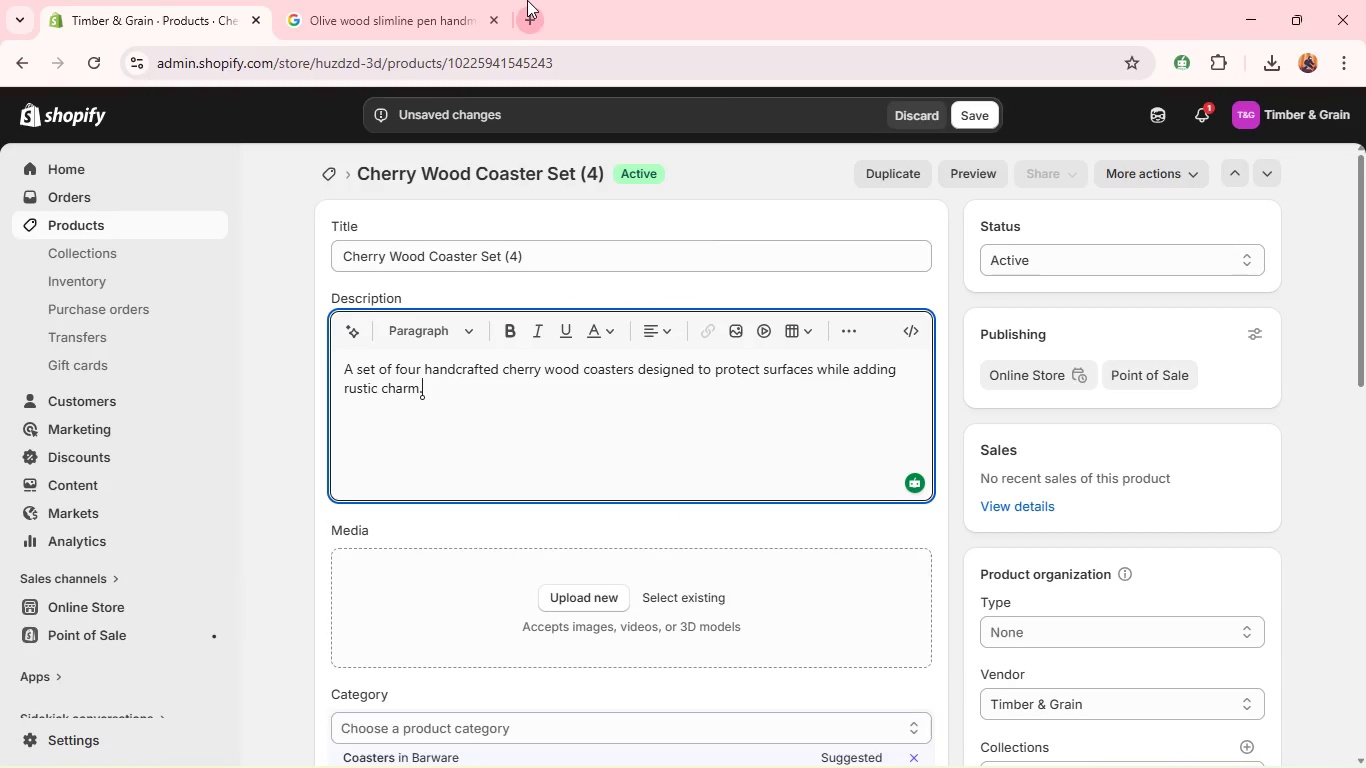 
left_click([427, 0])
 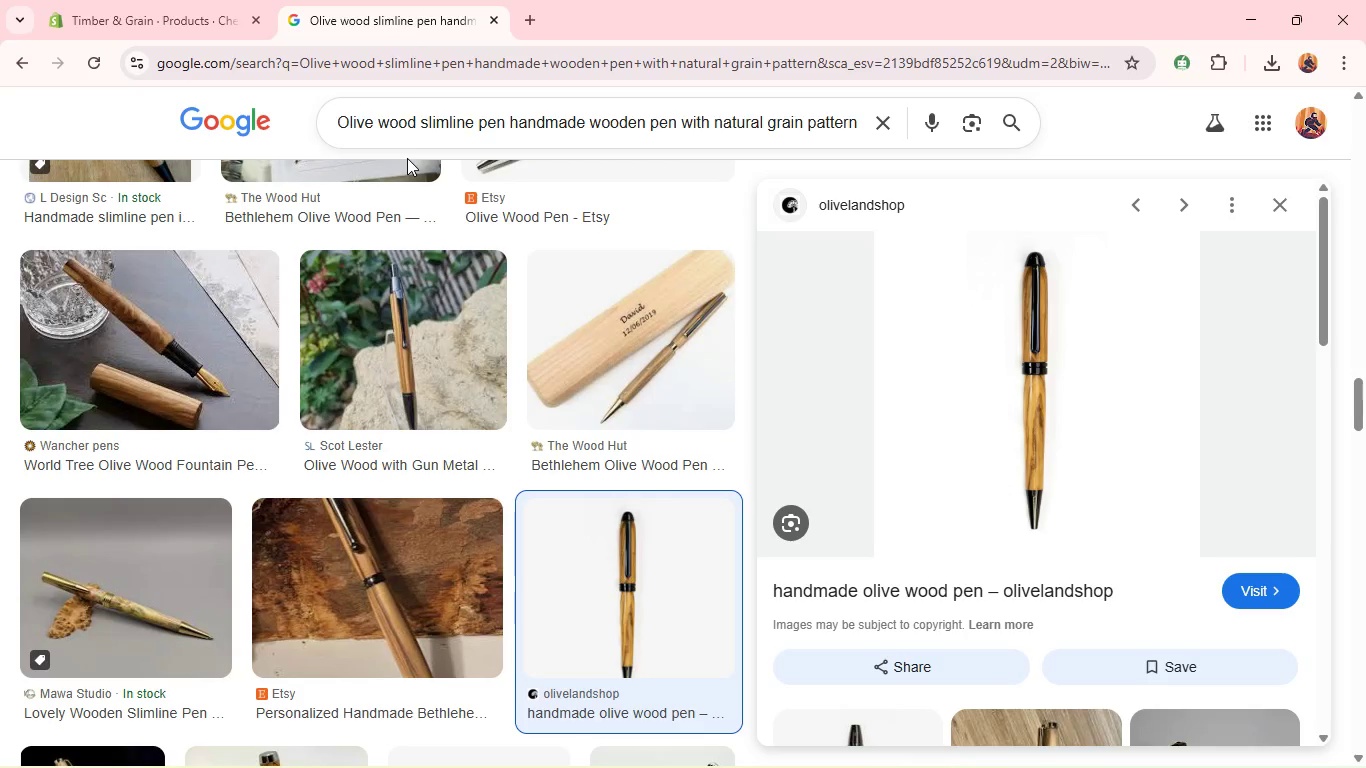 
hold_key(key=ControlLeft, duration=0.73)
left_click([425, 132])
 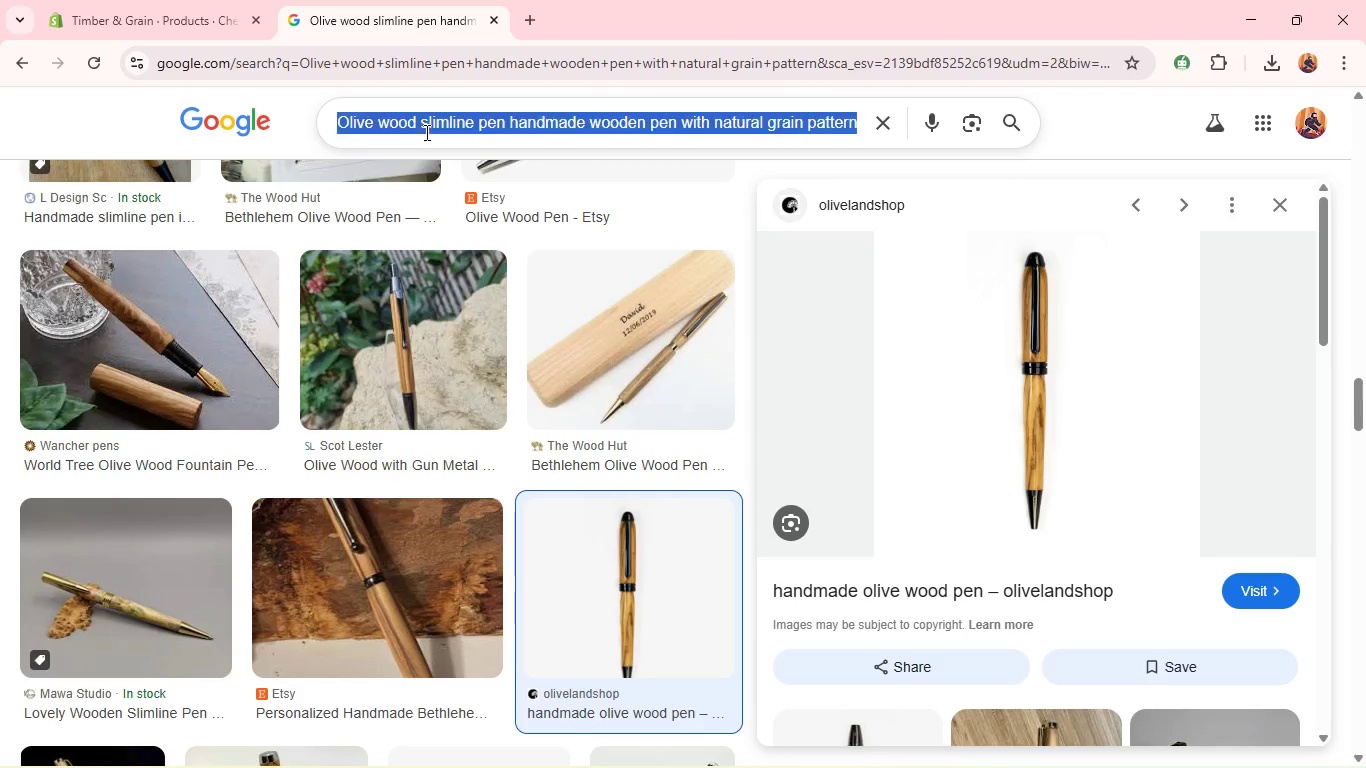 
type(av)
 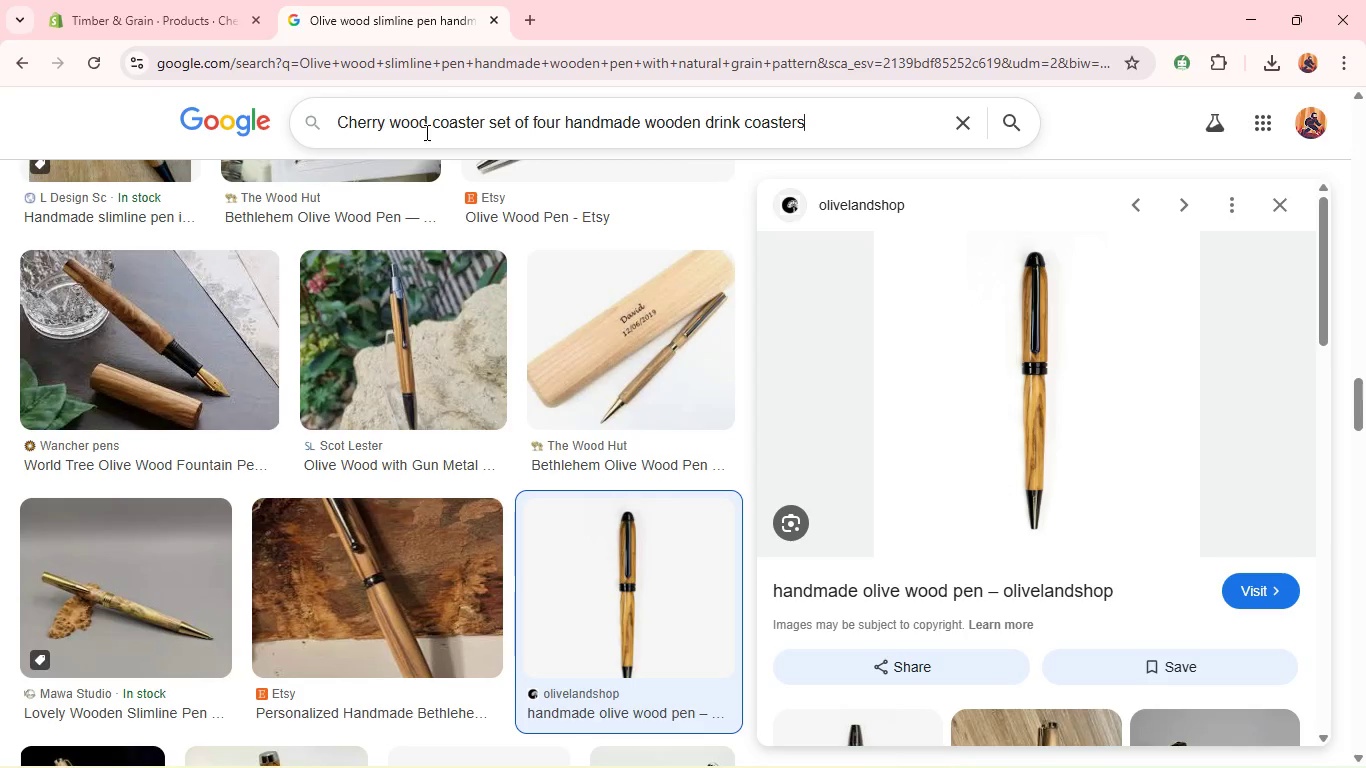 
key(Enter)
 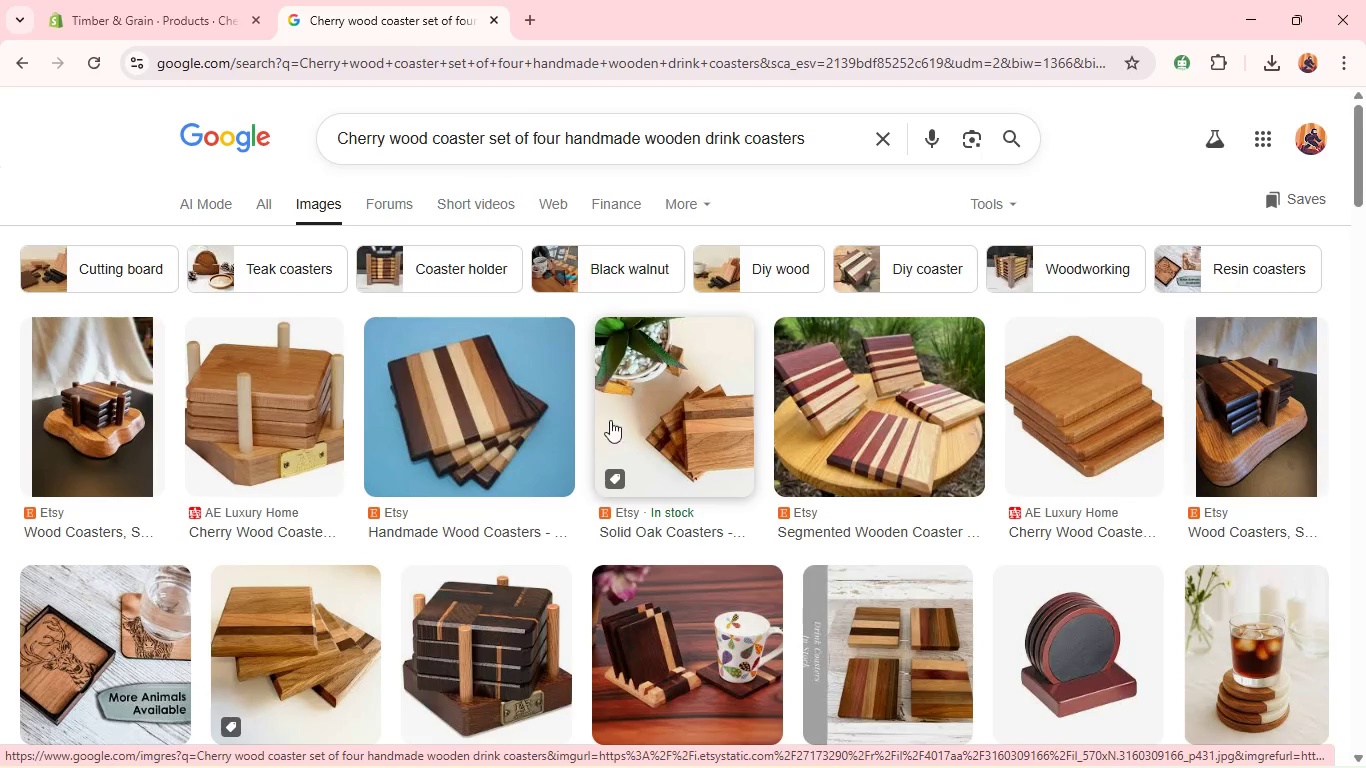 
wait(13.17)
 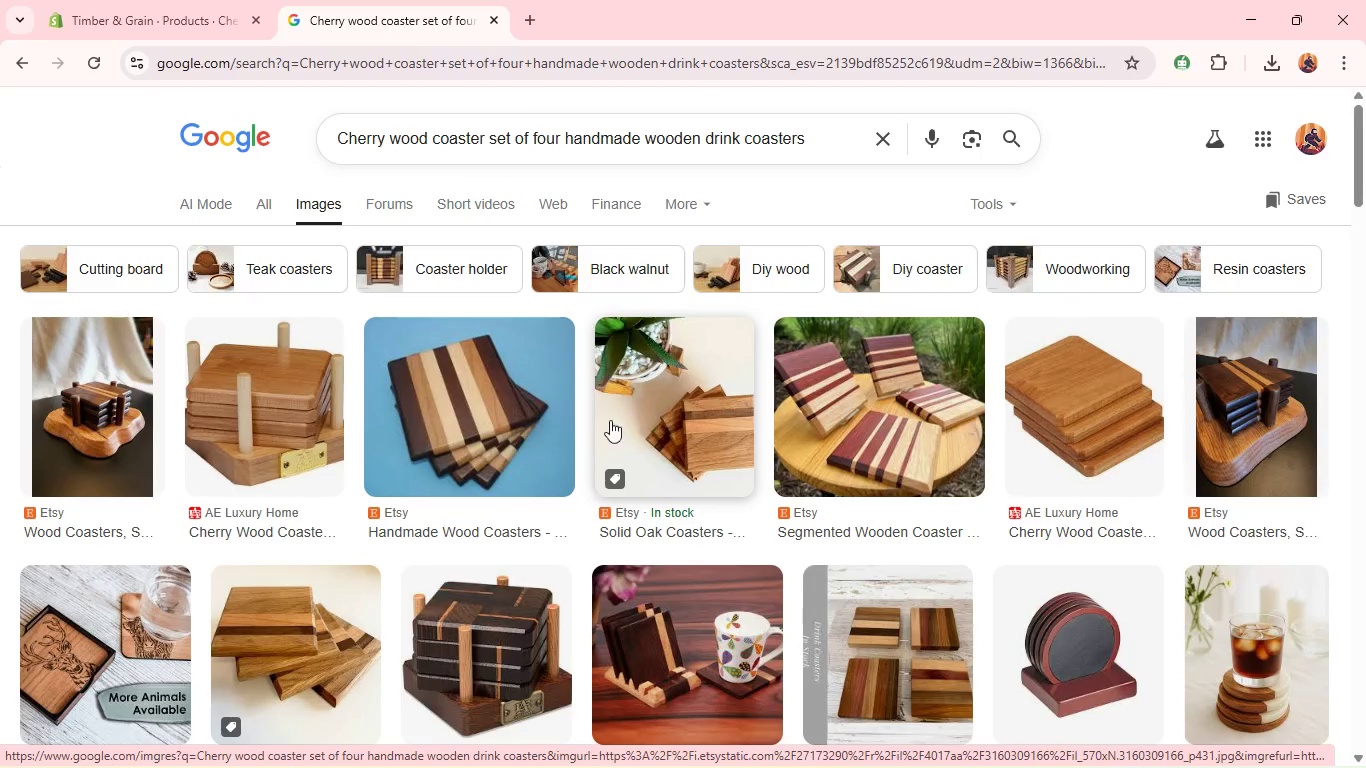 
right_click([503, 463])
 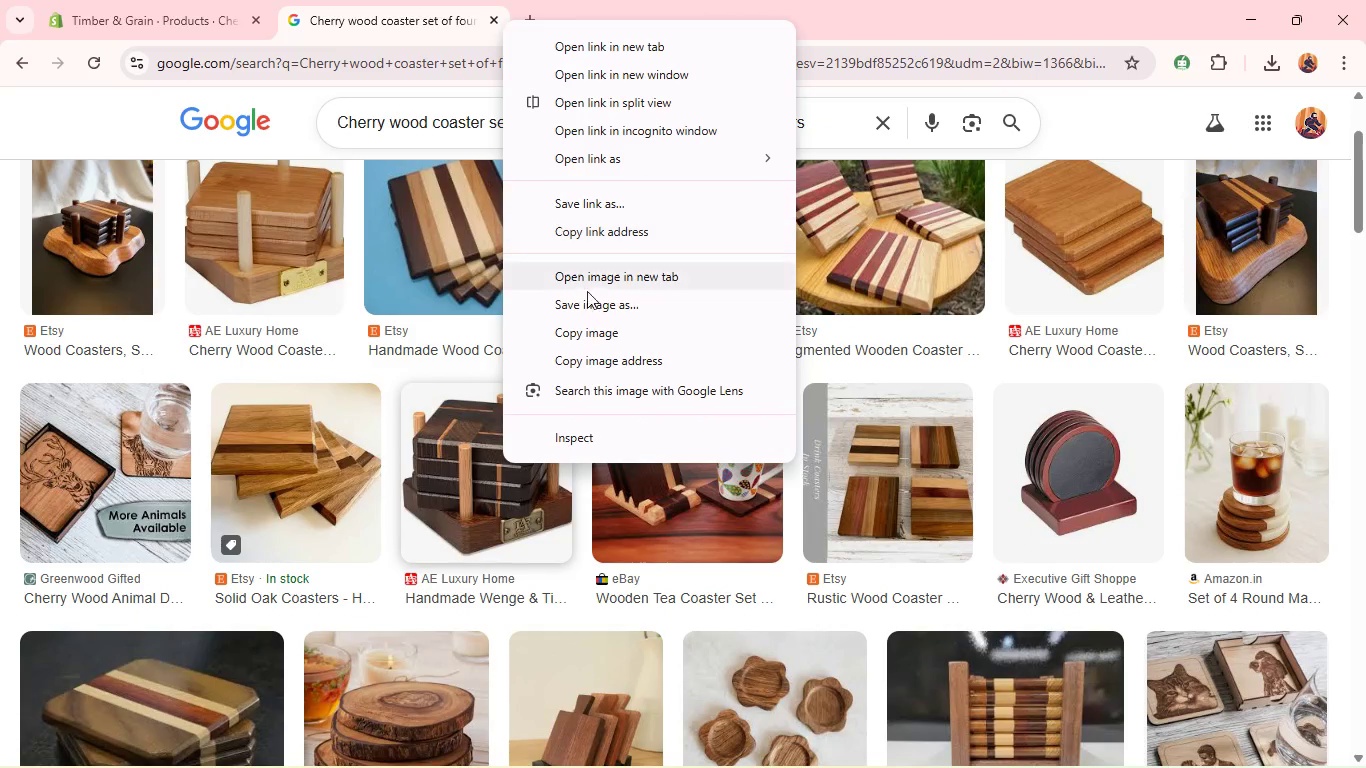 
left_click([587, 305])
 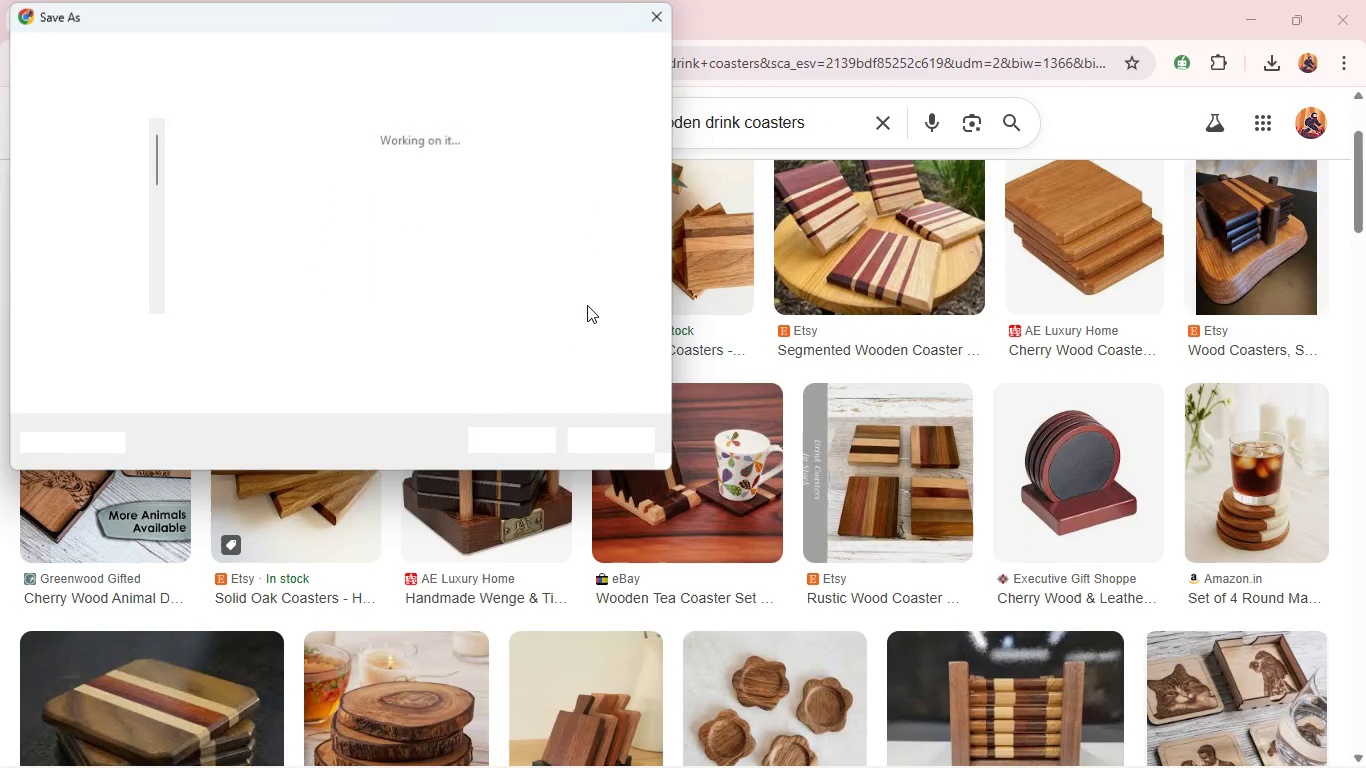 
key(Enter)
 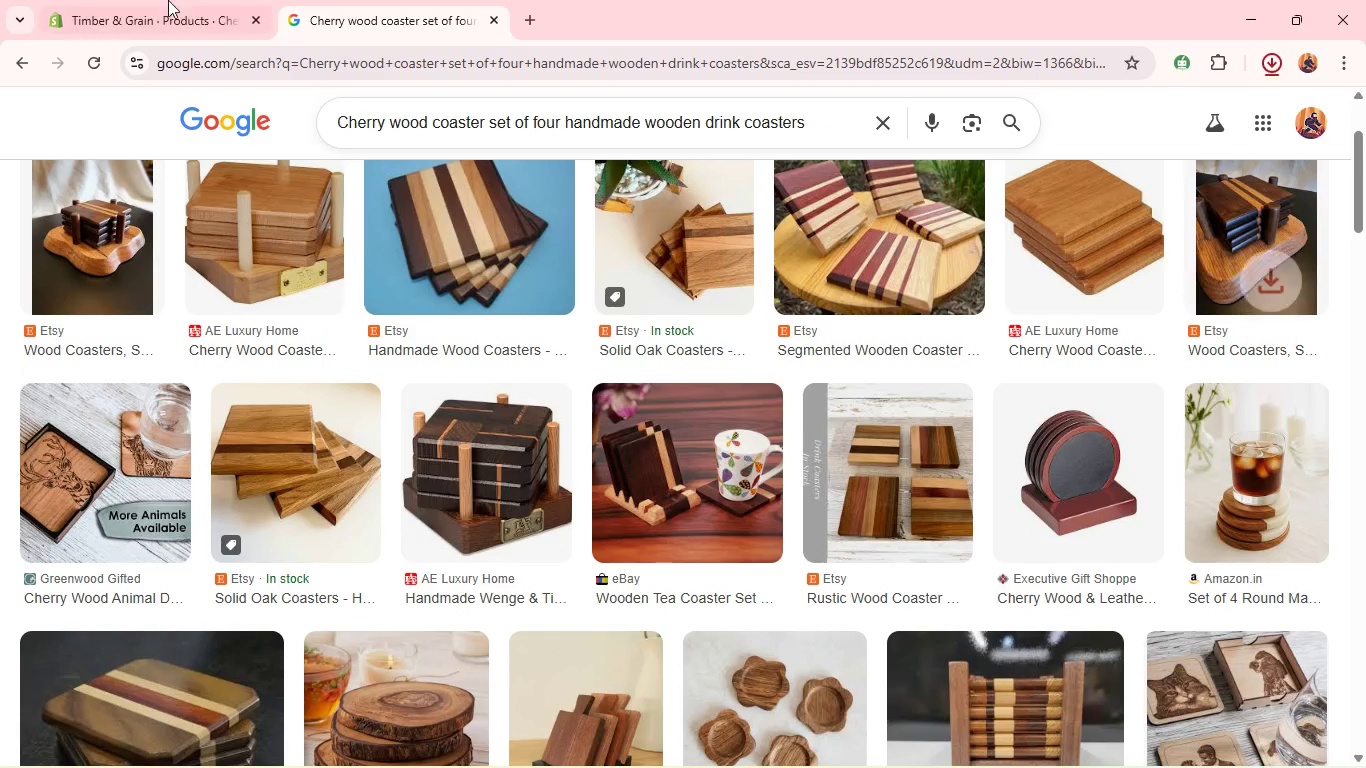 
left_click([158, 0])
 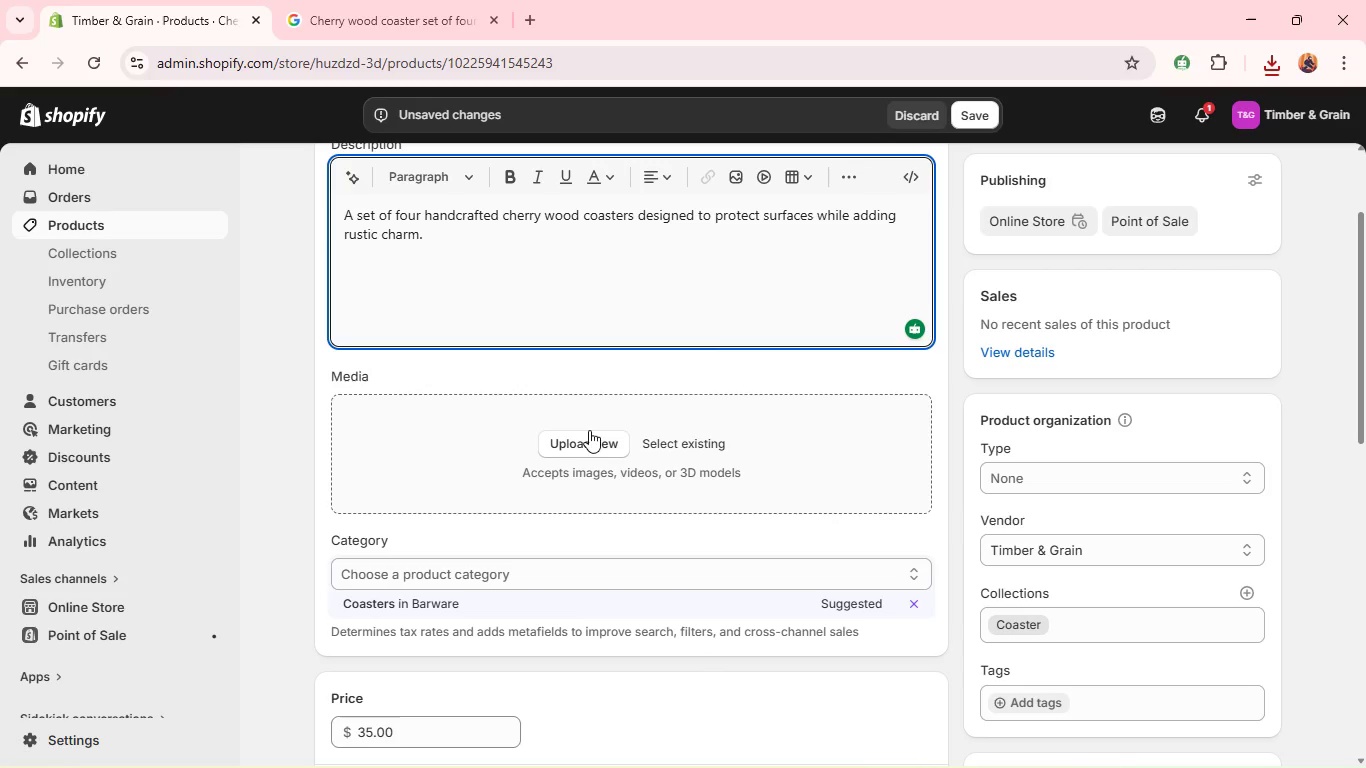 
double_click([589, 431])
 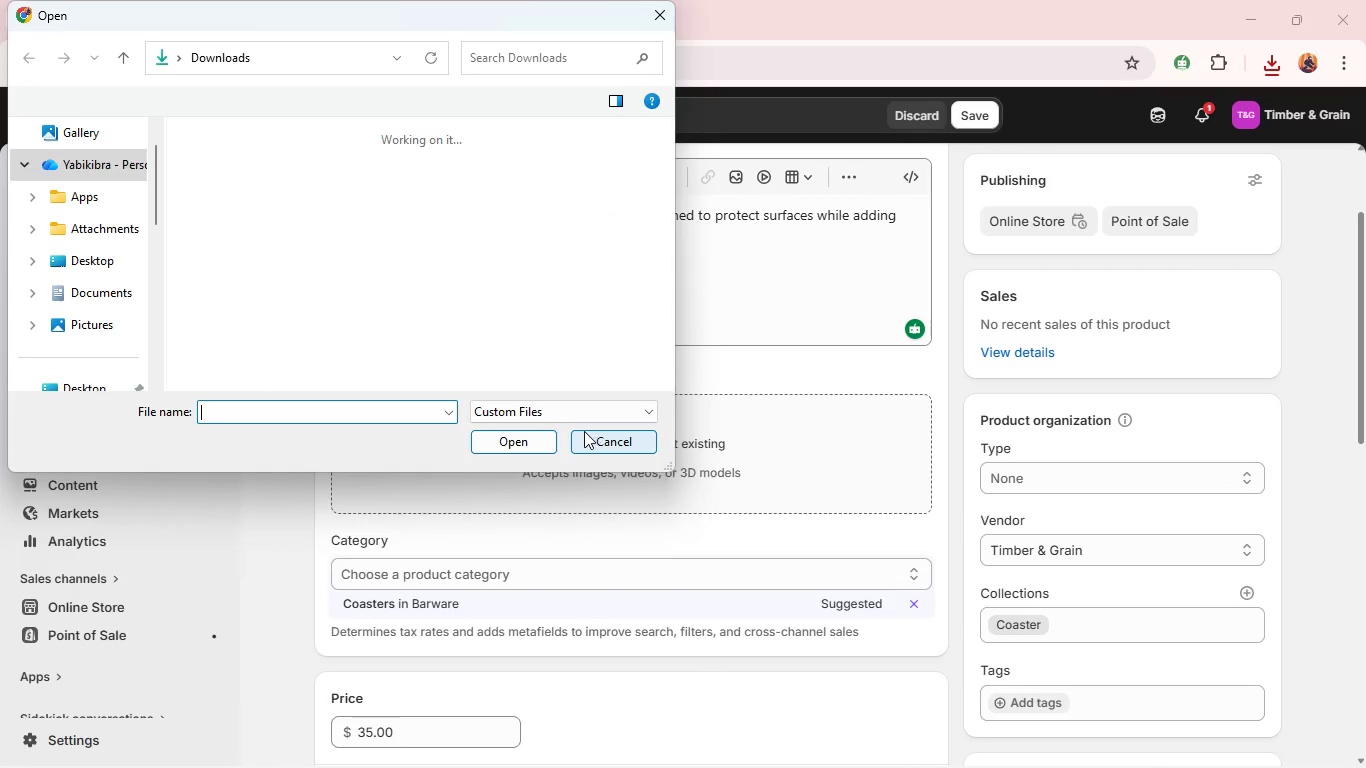 
left_click([289, 257])
 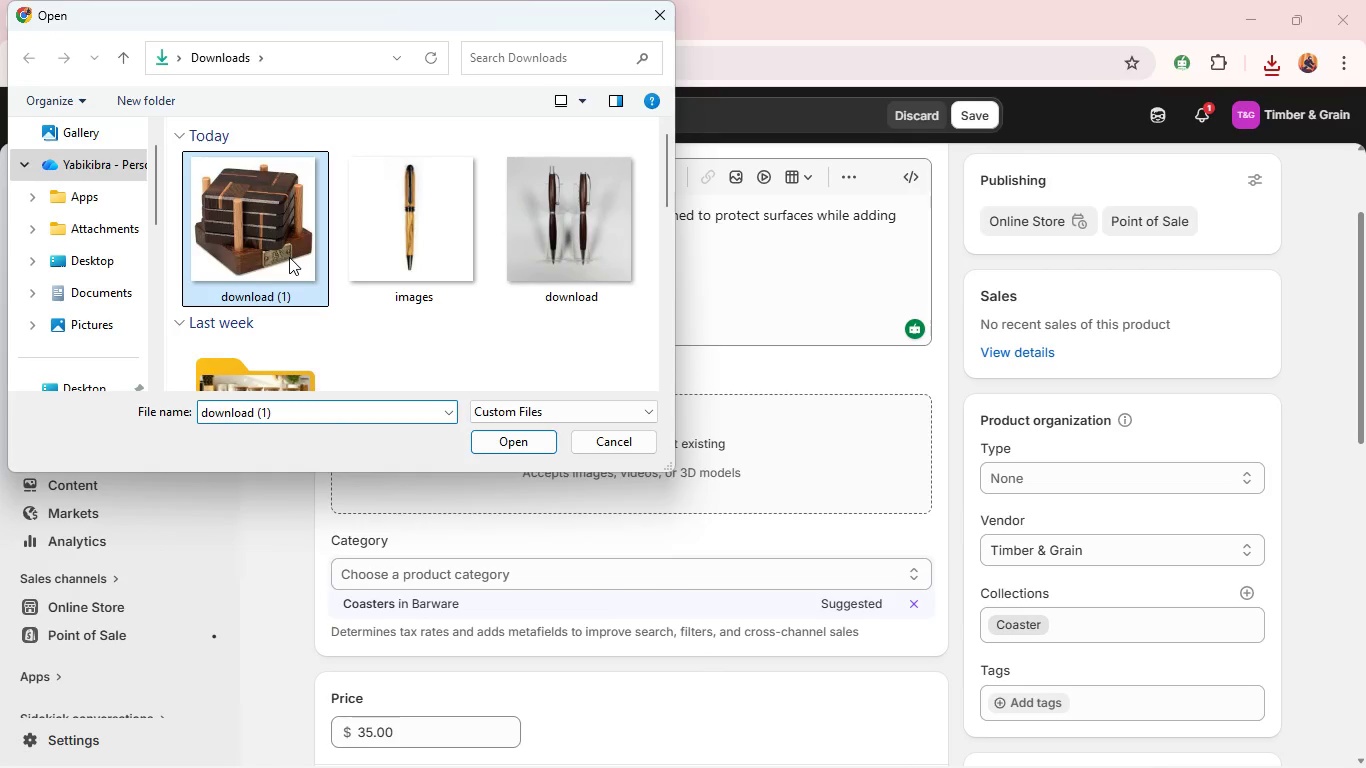 
key(Enter)
 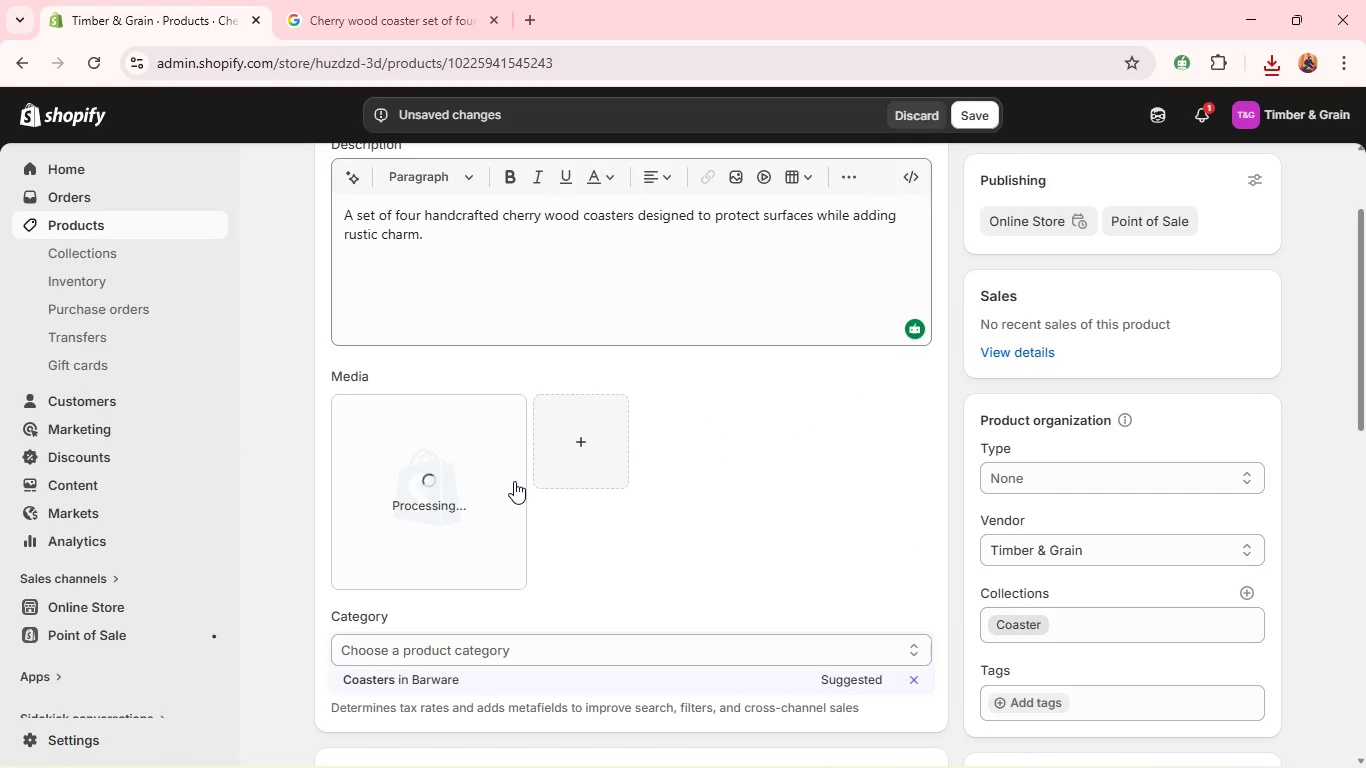 
wait(6.86)
 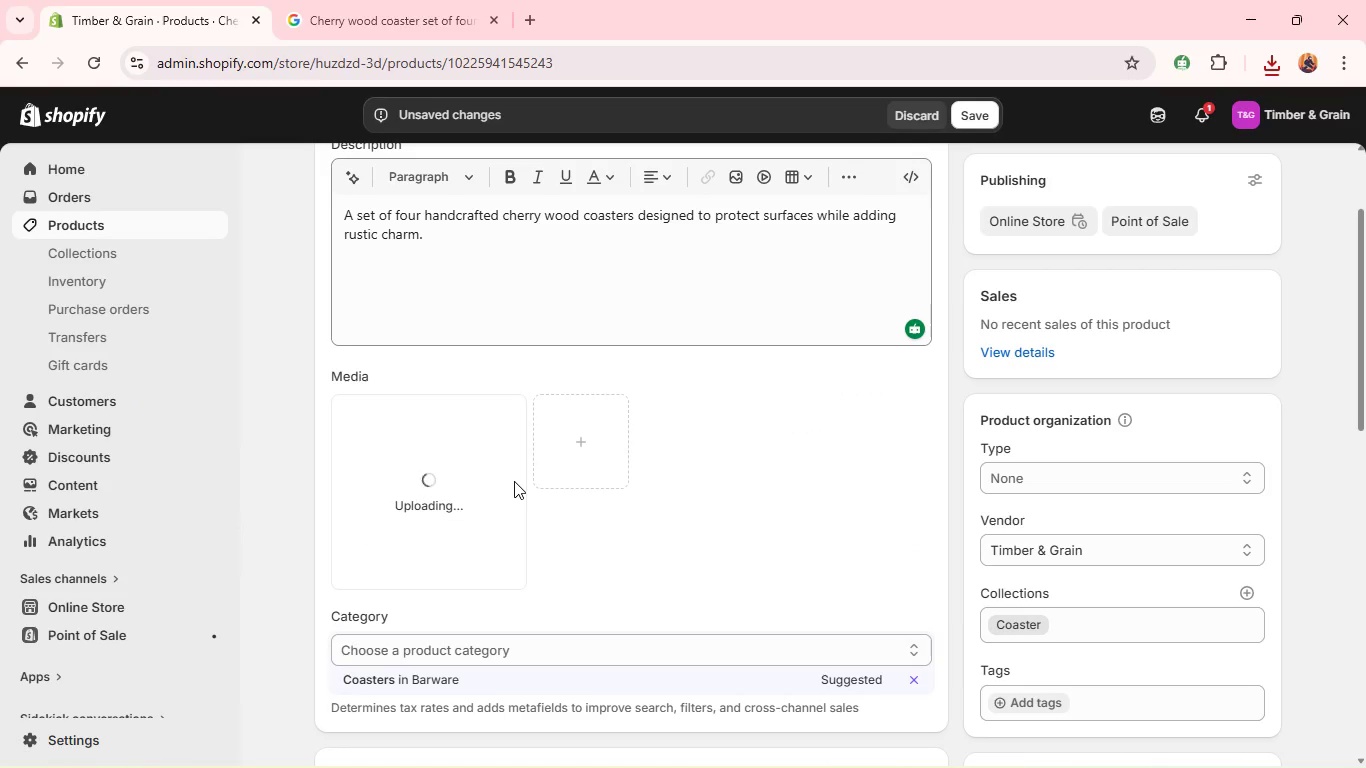 
left_click([514, 481])
 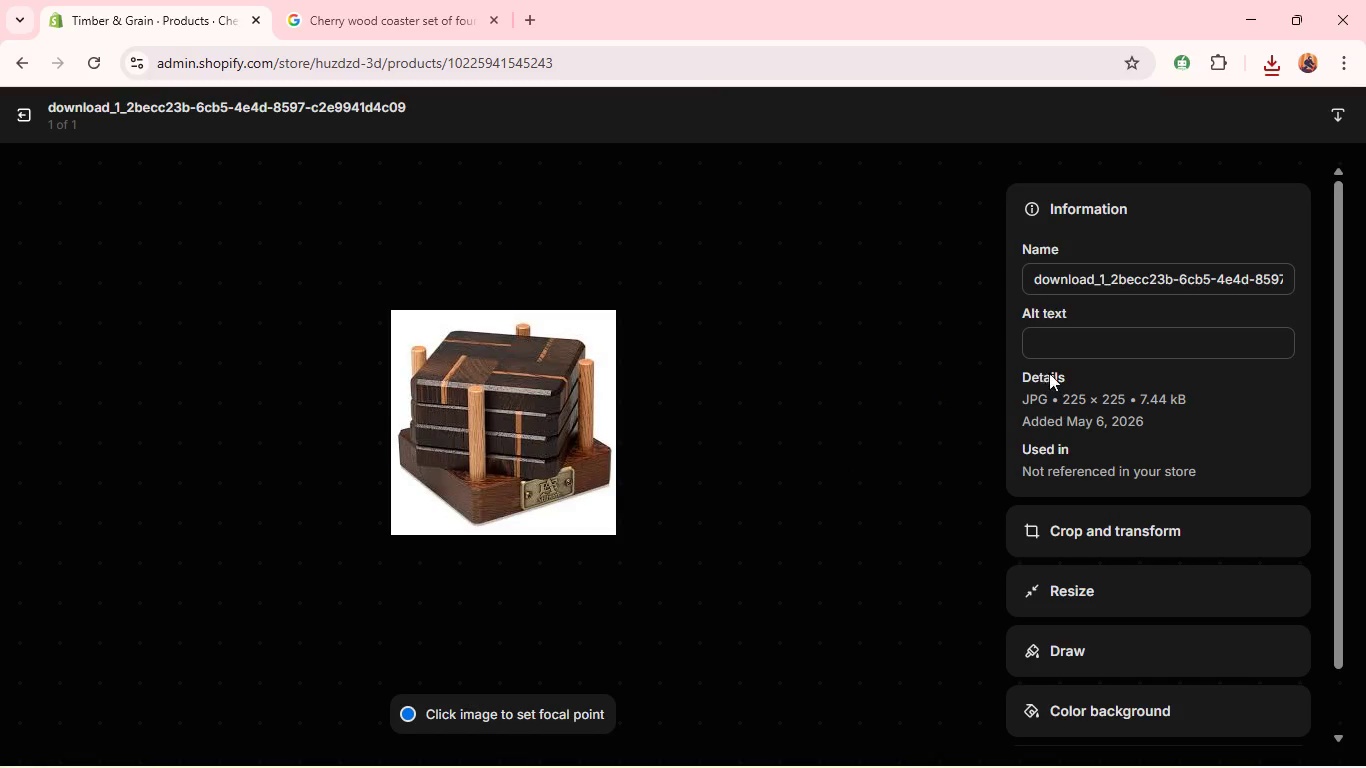 
hold_key(key=ControlLeft, duration=0.64)
left_click([1055, 343])
 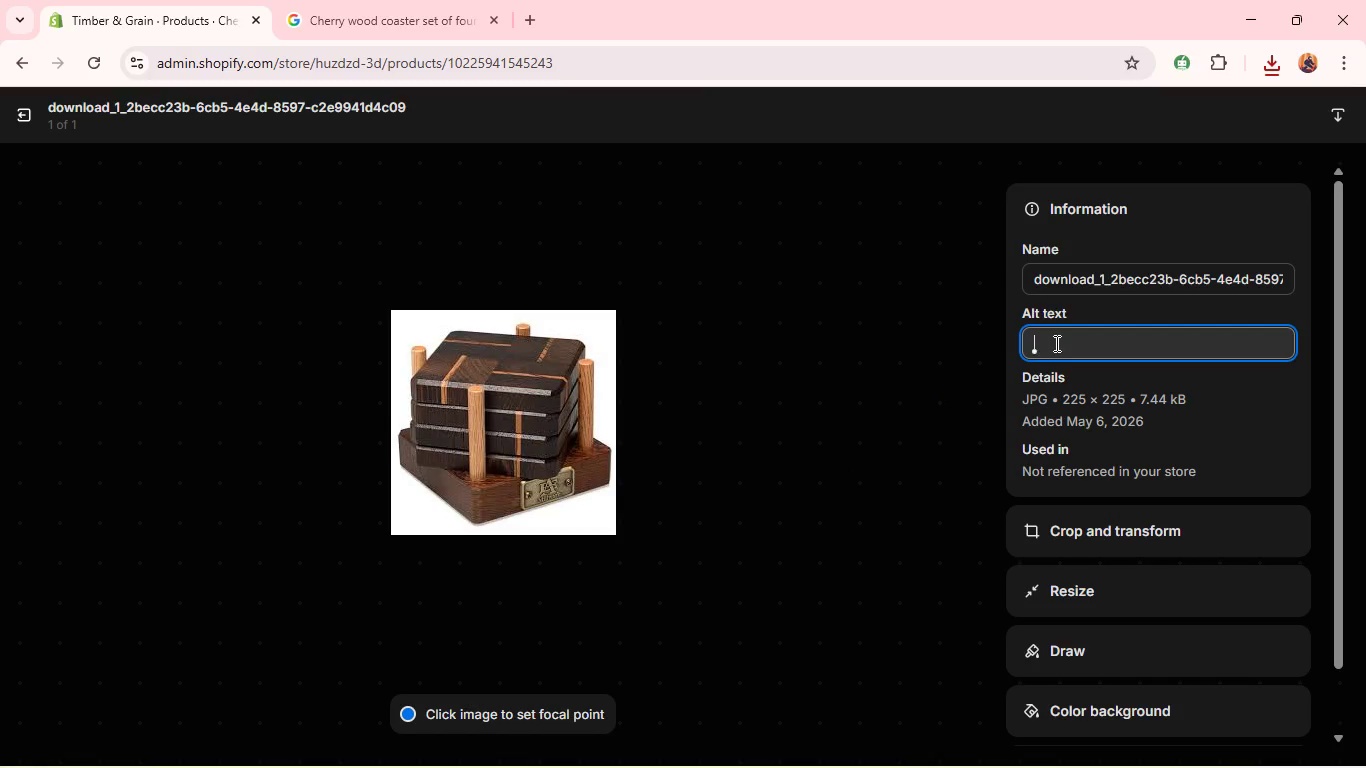 
key(V)
 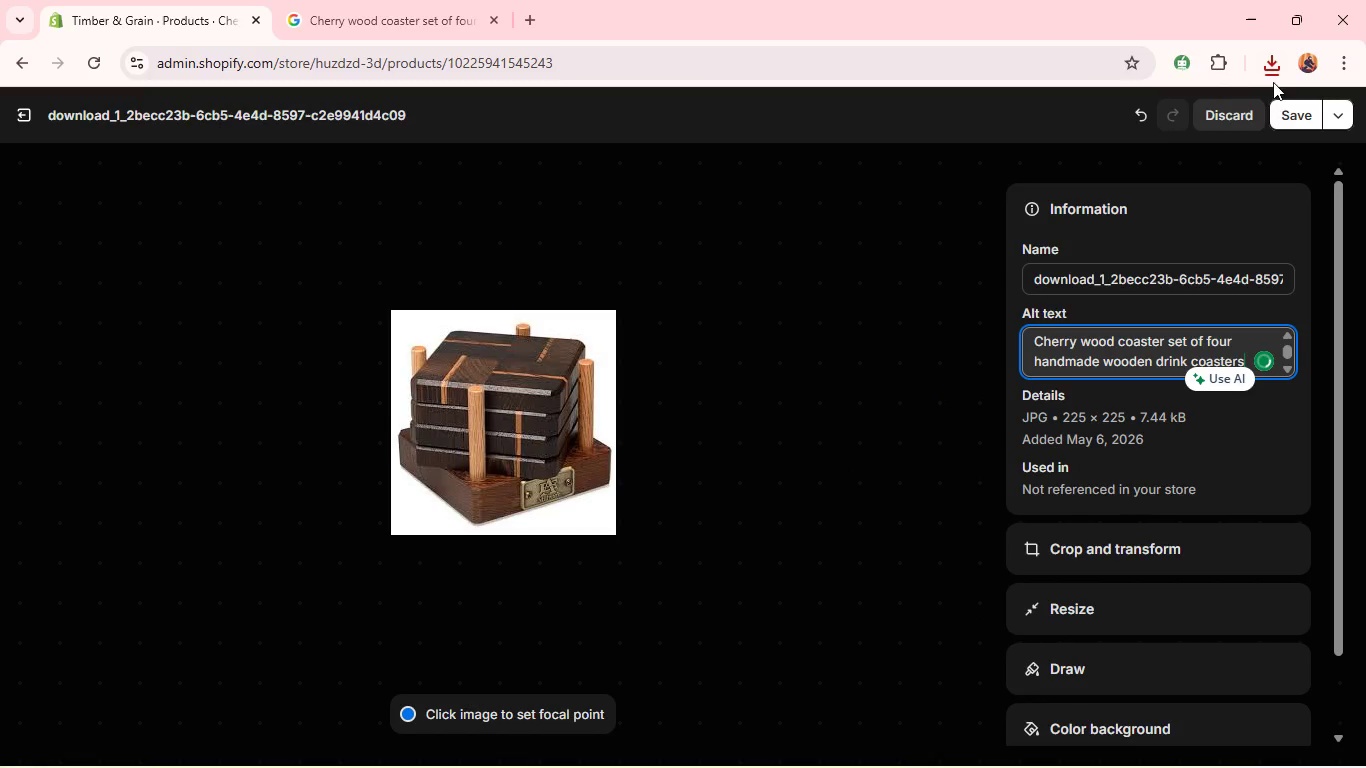 
left_click([1288, 107])
 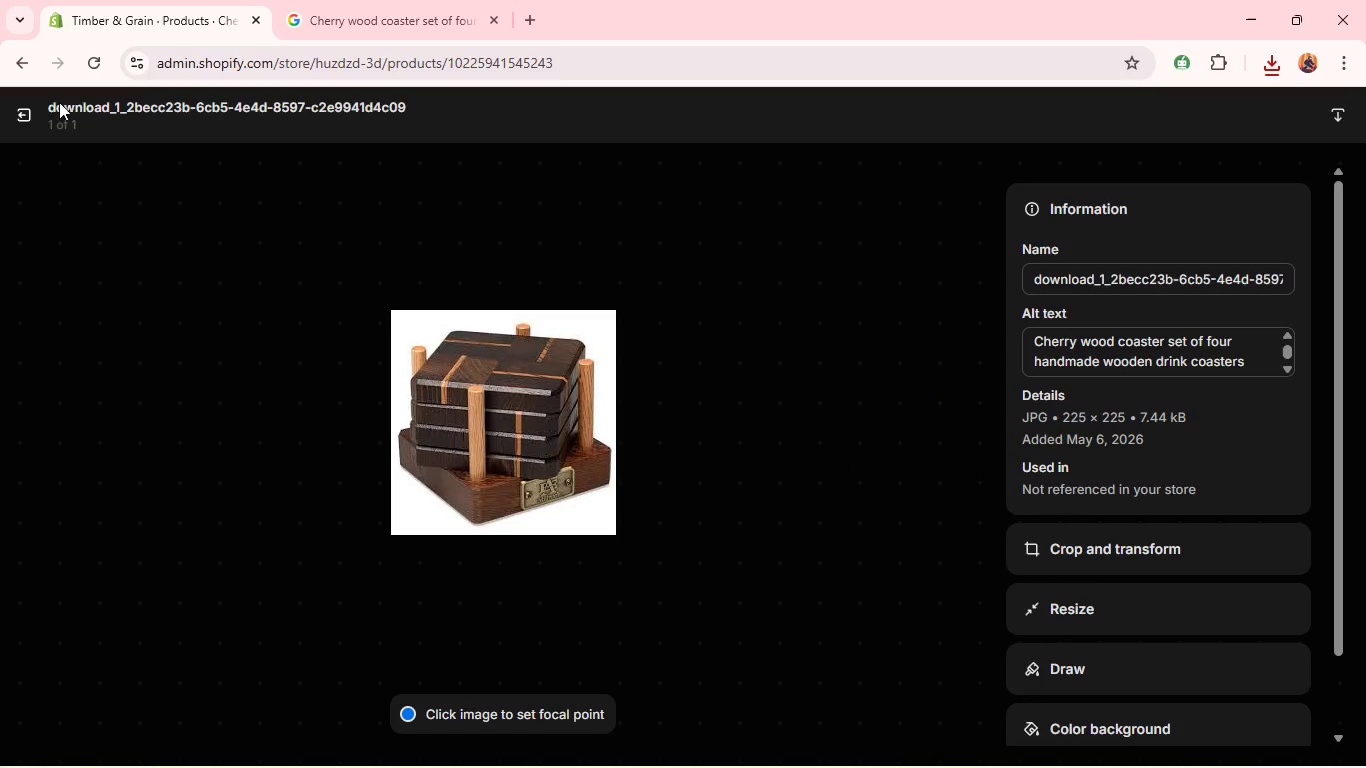 
left_click([33, 110])
 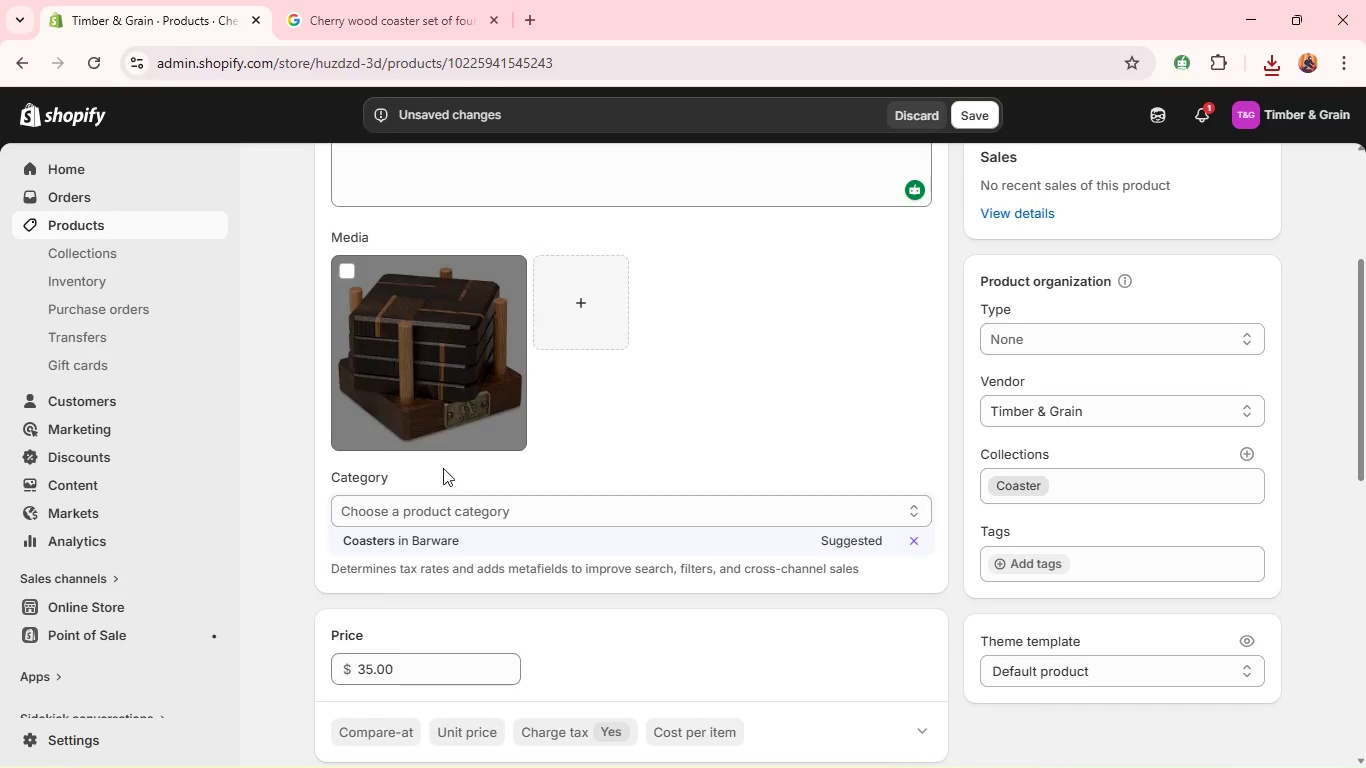 
left_click([408, 541])
 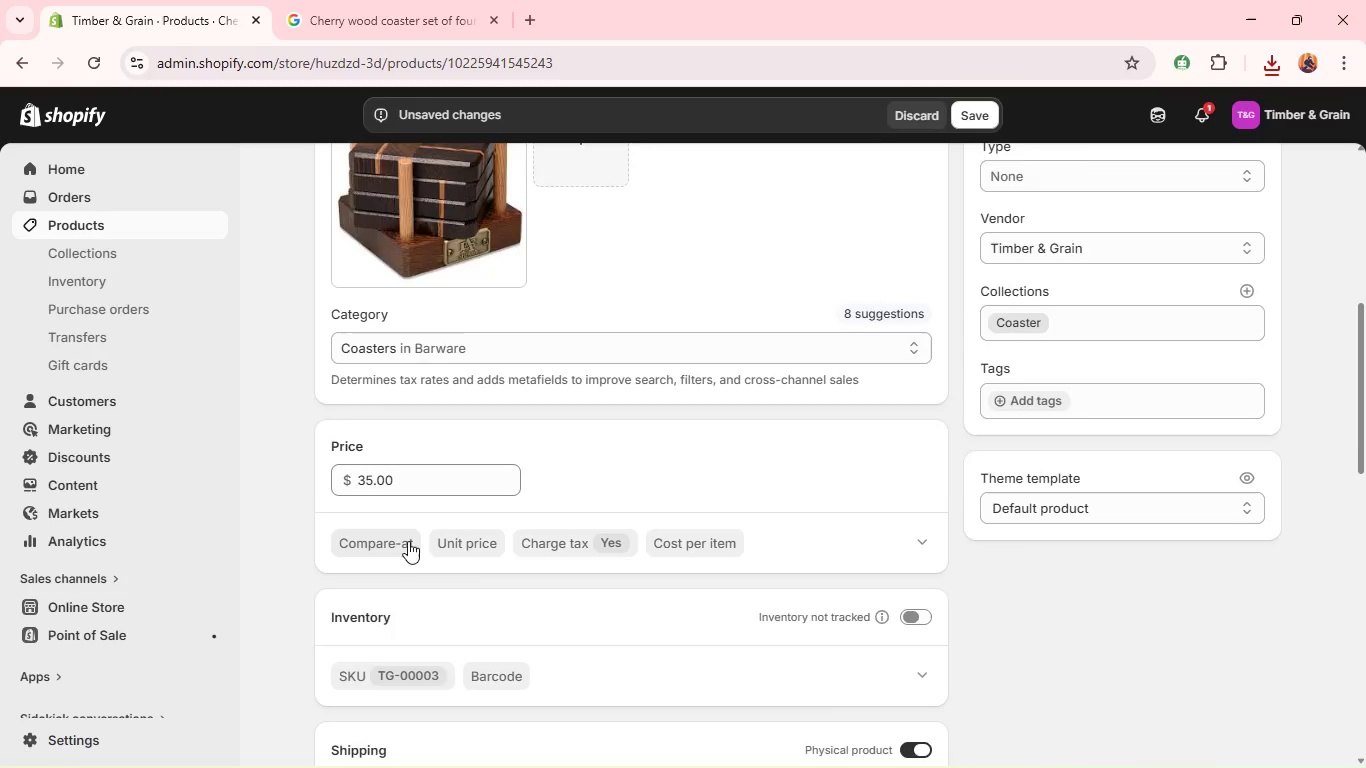 
wait(6.22)
 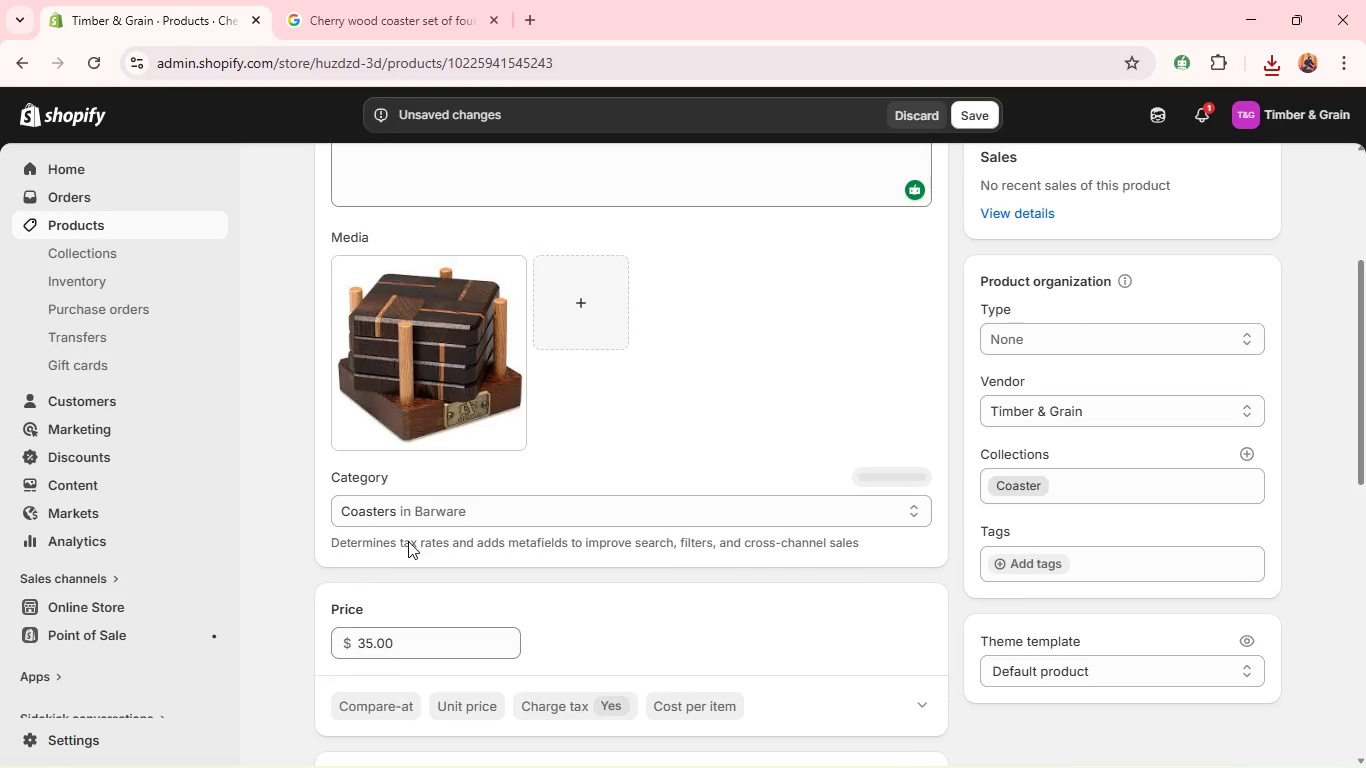 
left_click([925, 514])
 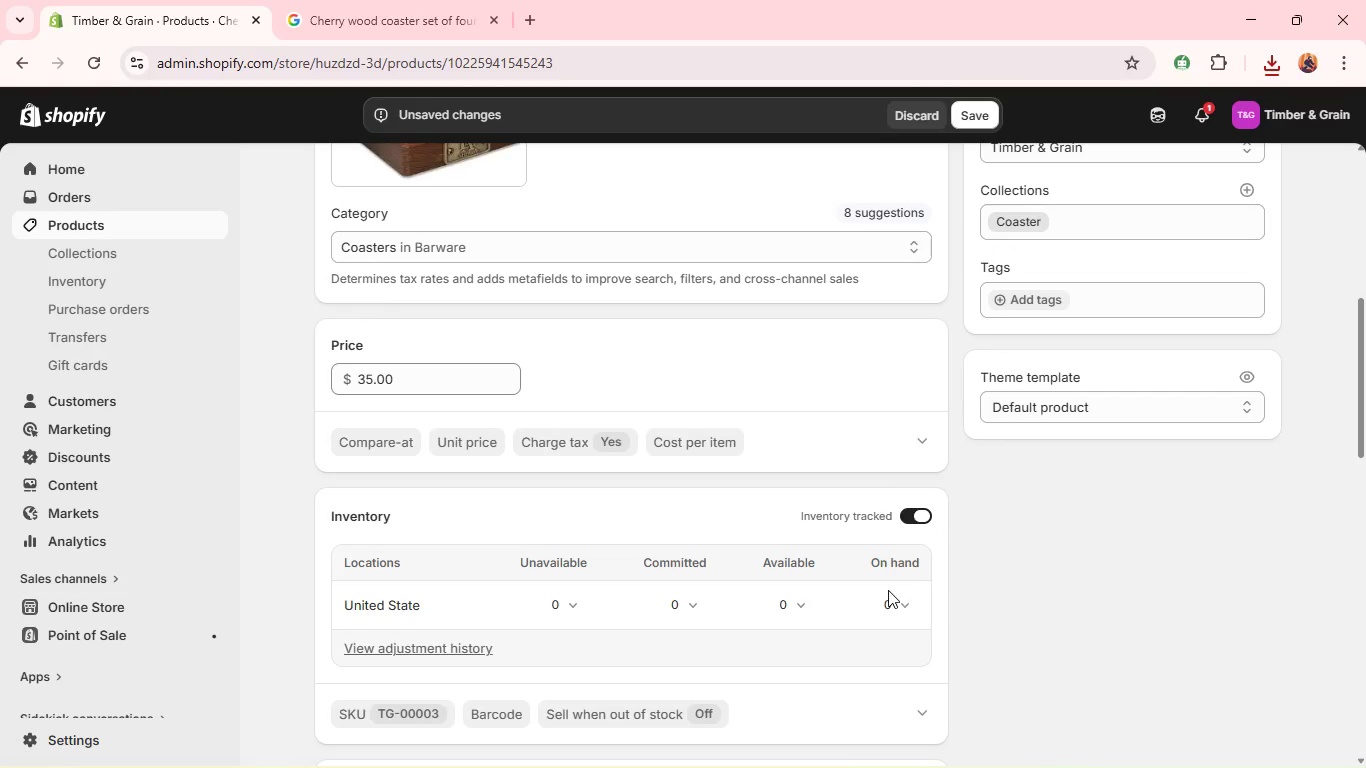 
left_click([886, 602])
 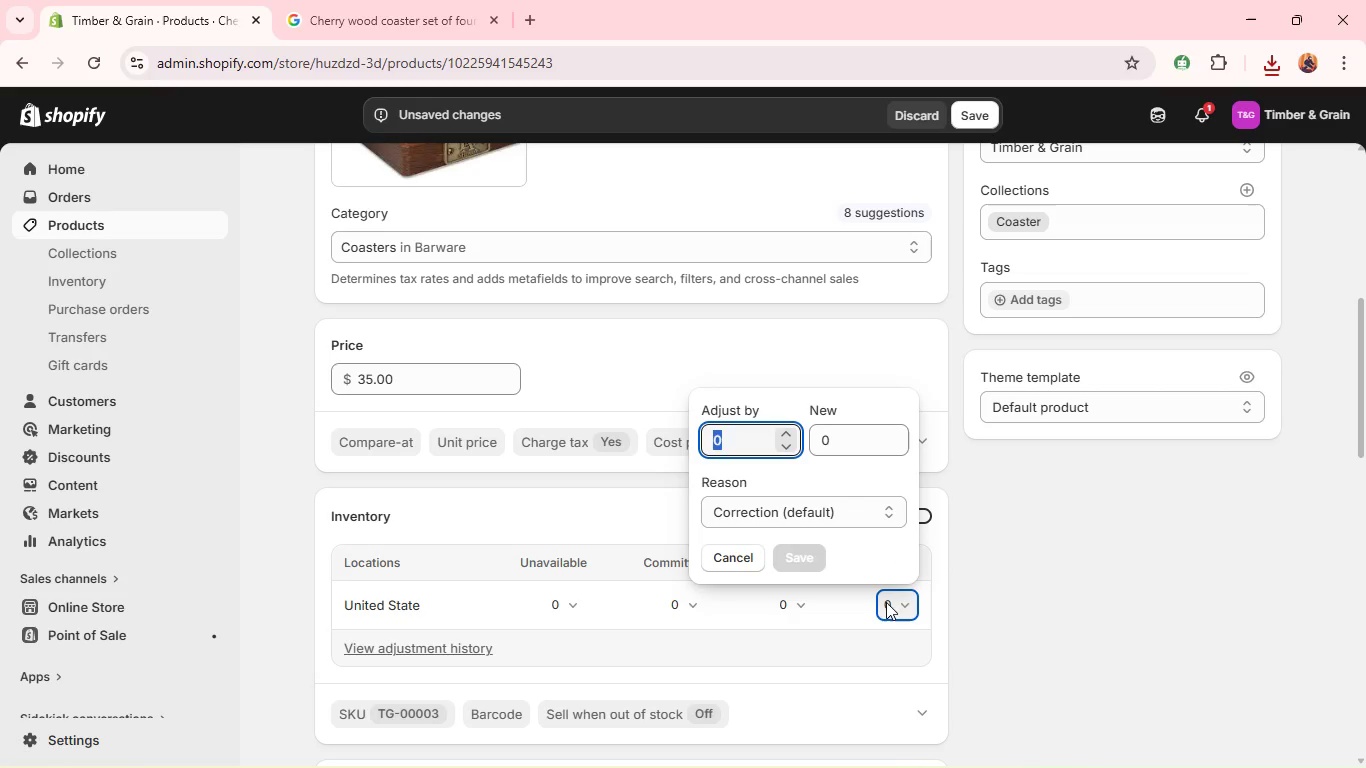 
type(30)
 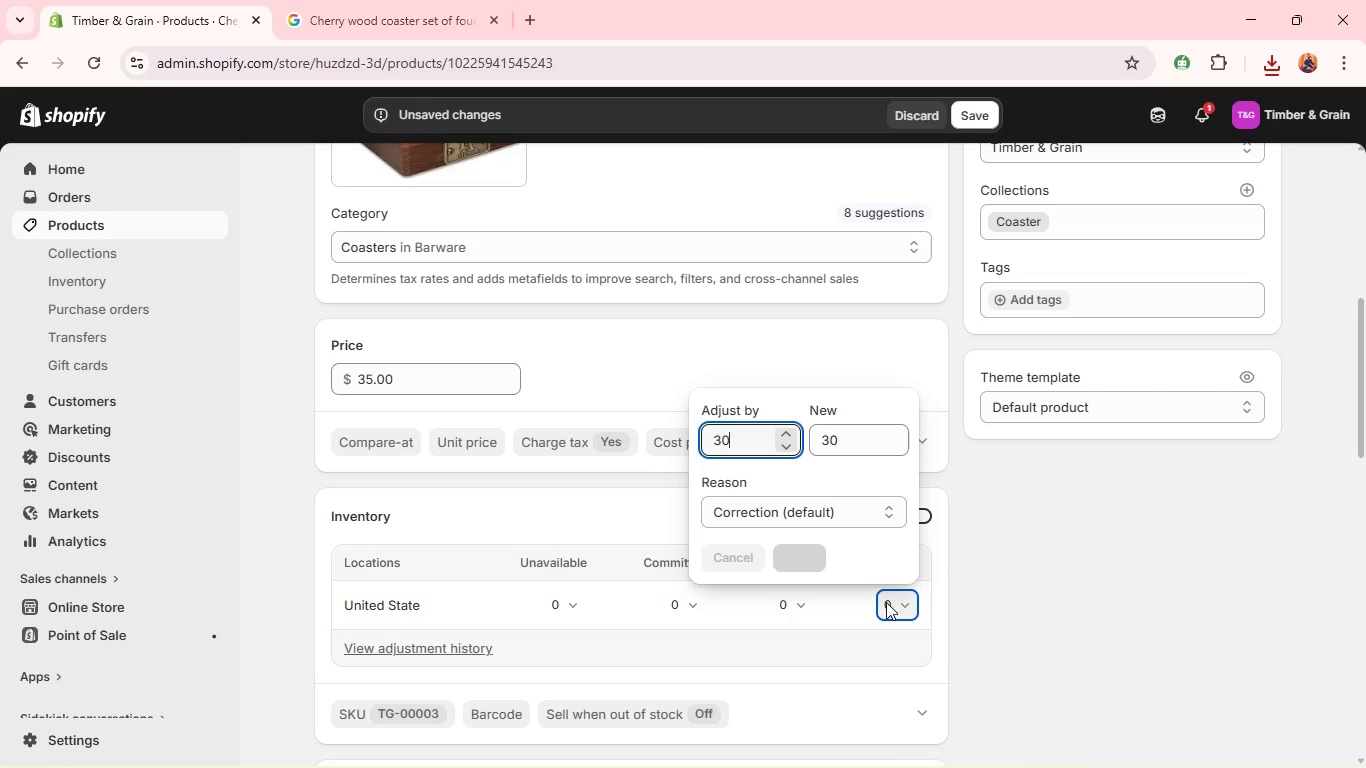 
key(Enter)
 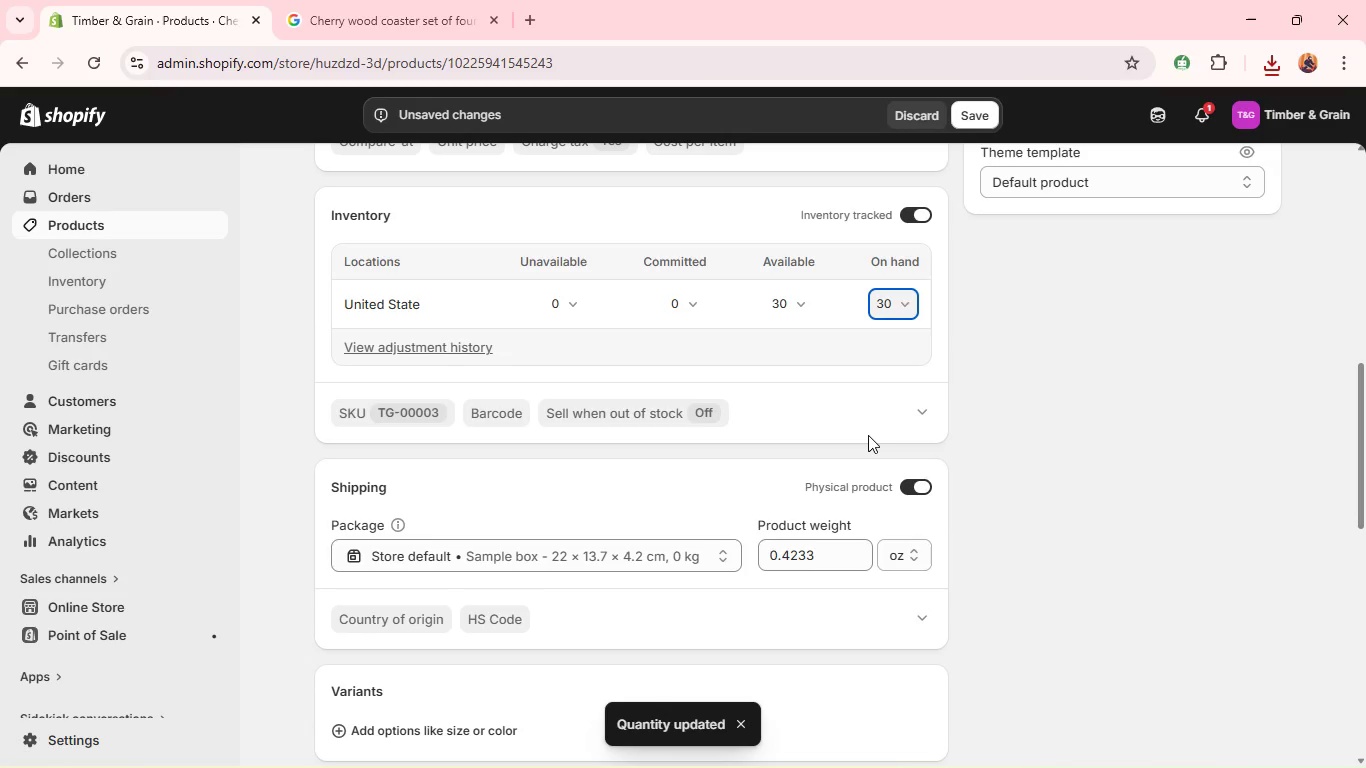 
wait(5.7)
 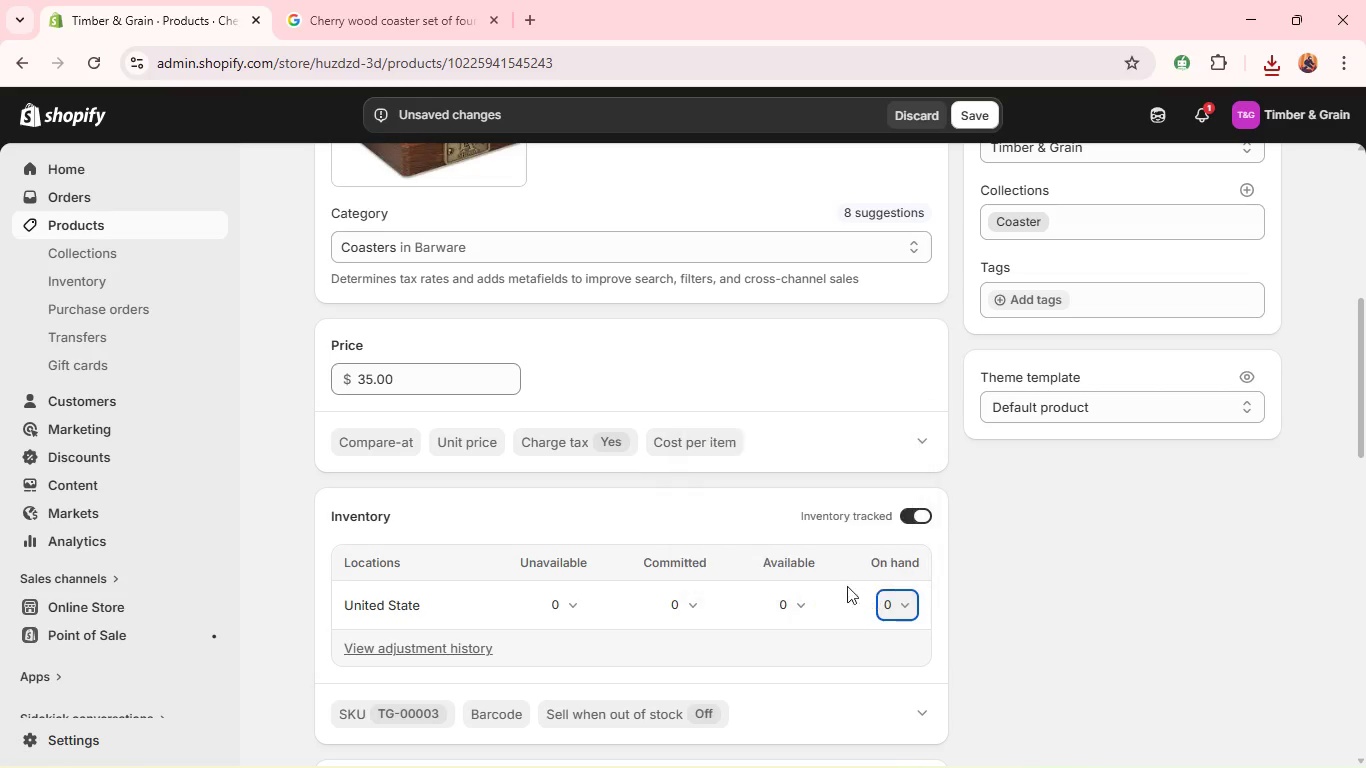 
double_click([795, 549])
 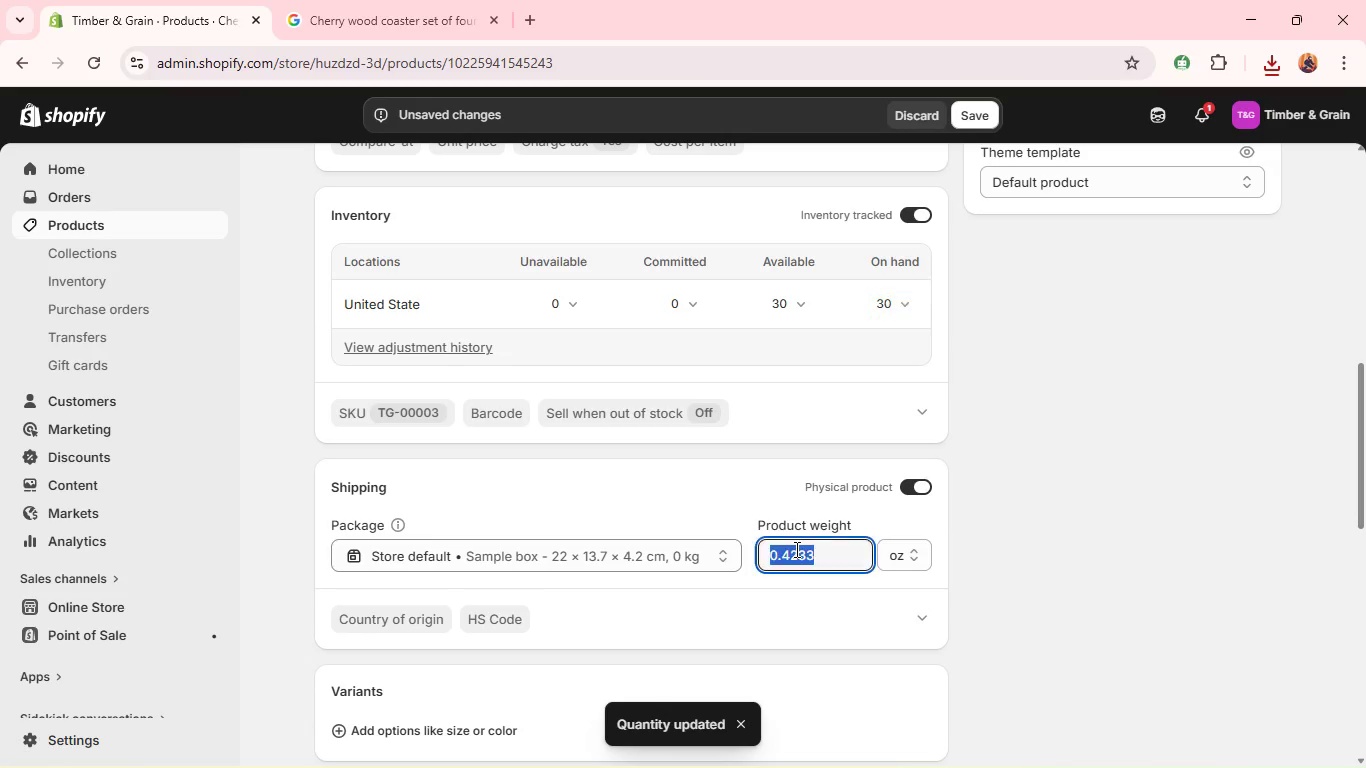 
triple_click([795, 549])
 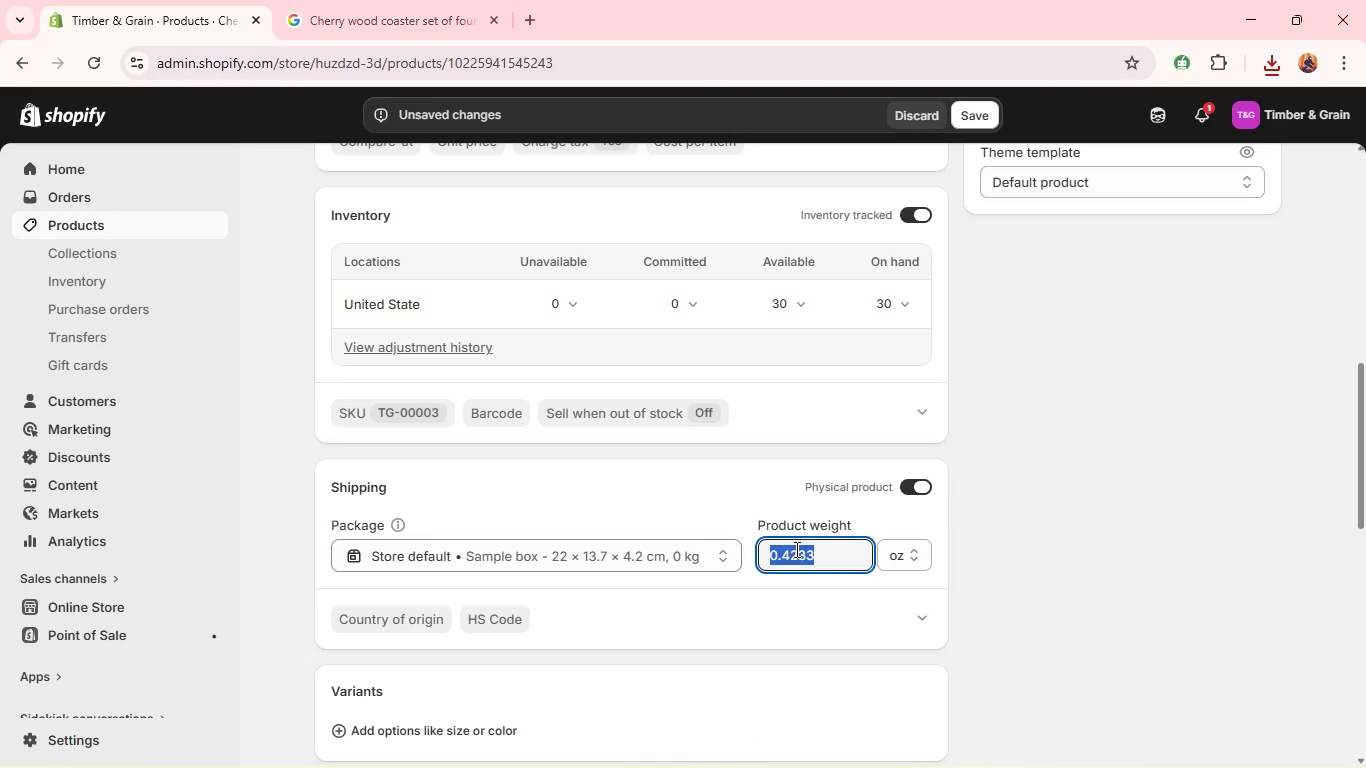 
type(12)
 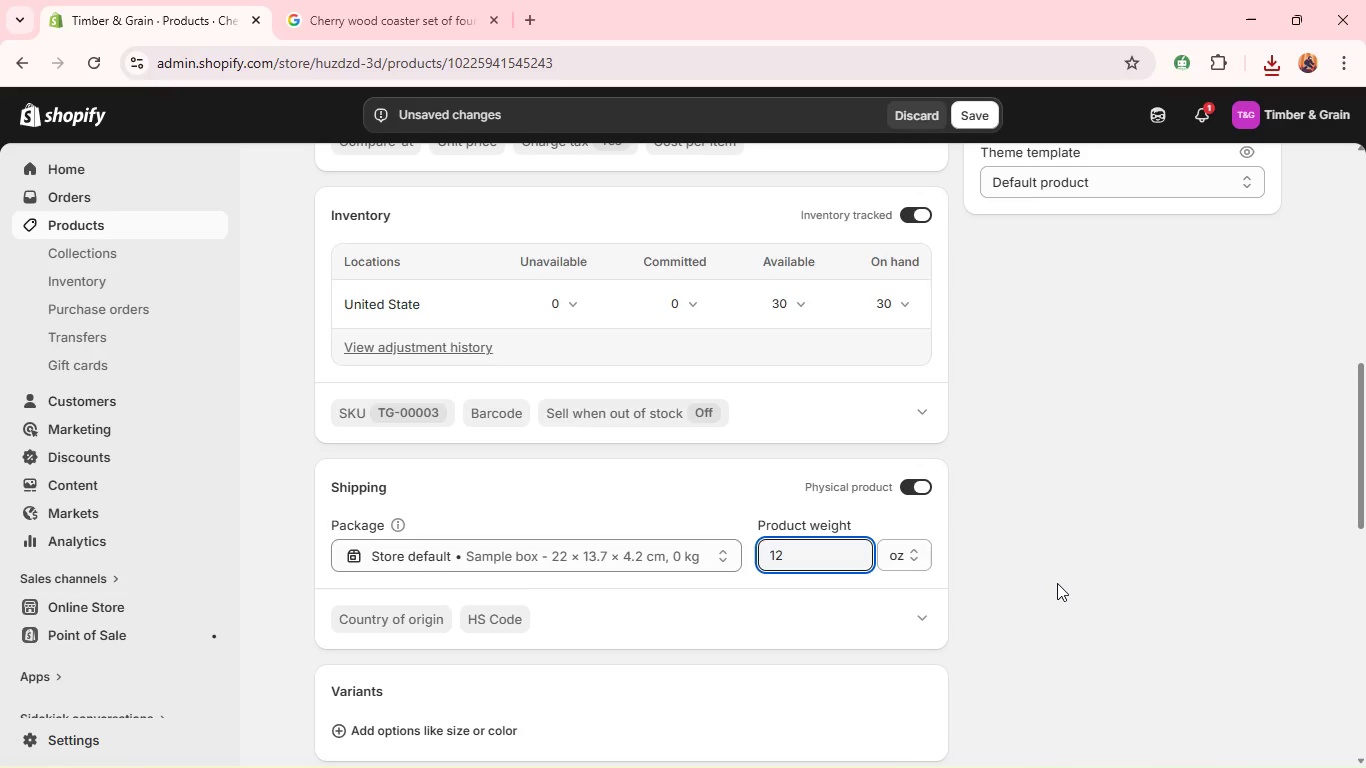 
left_click([1057, 583])
 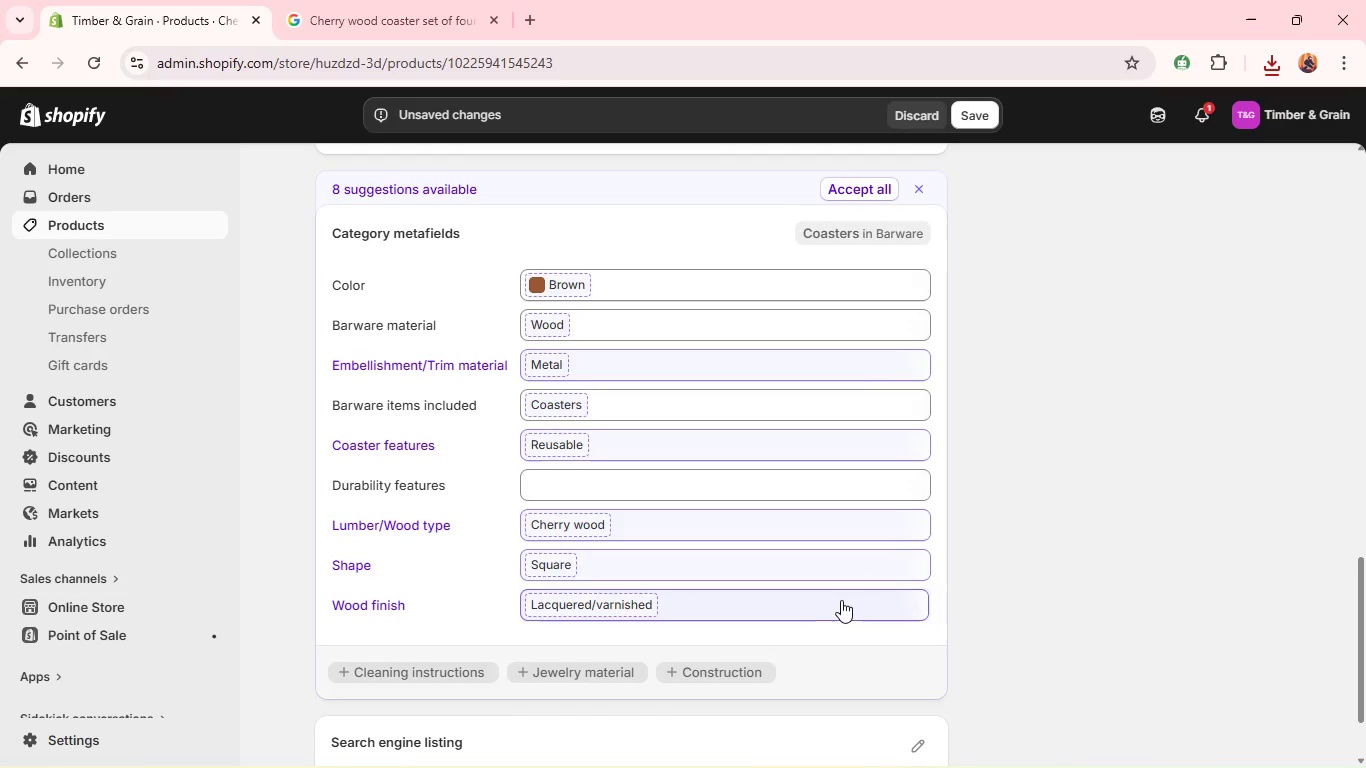 
wait(7.09)
 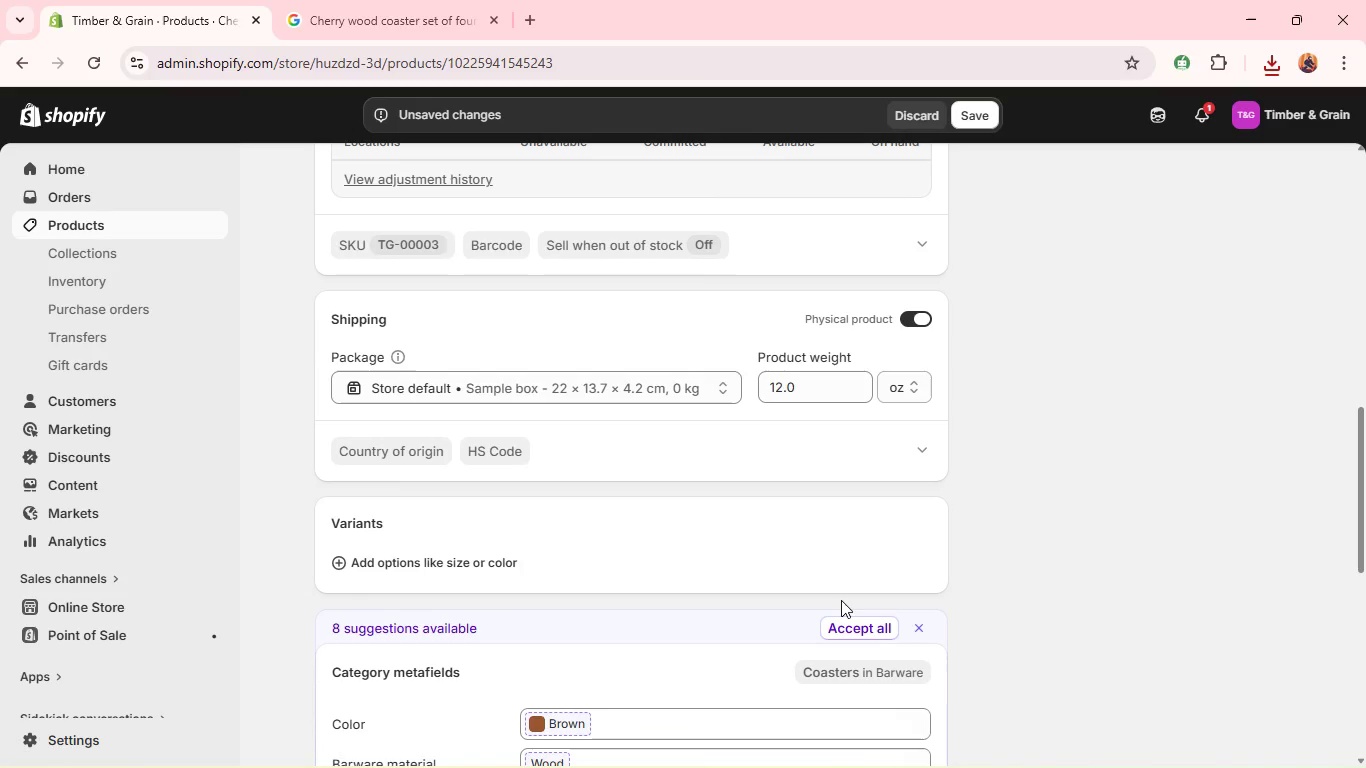 
left_click([912, 511])
 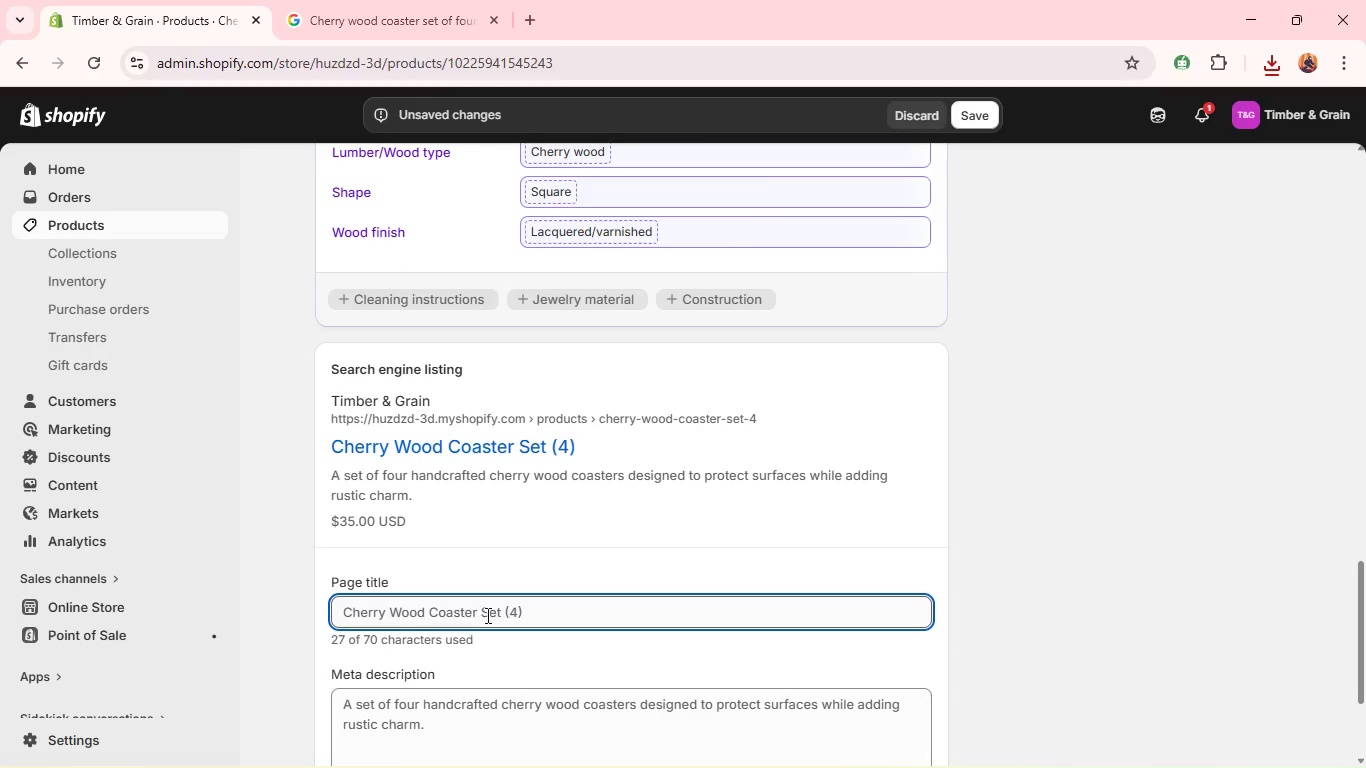 
left_click([536, 610])
 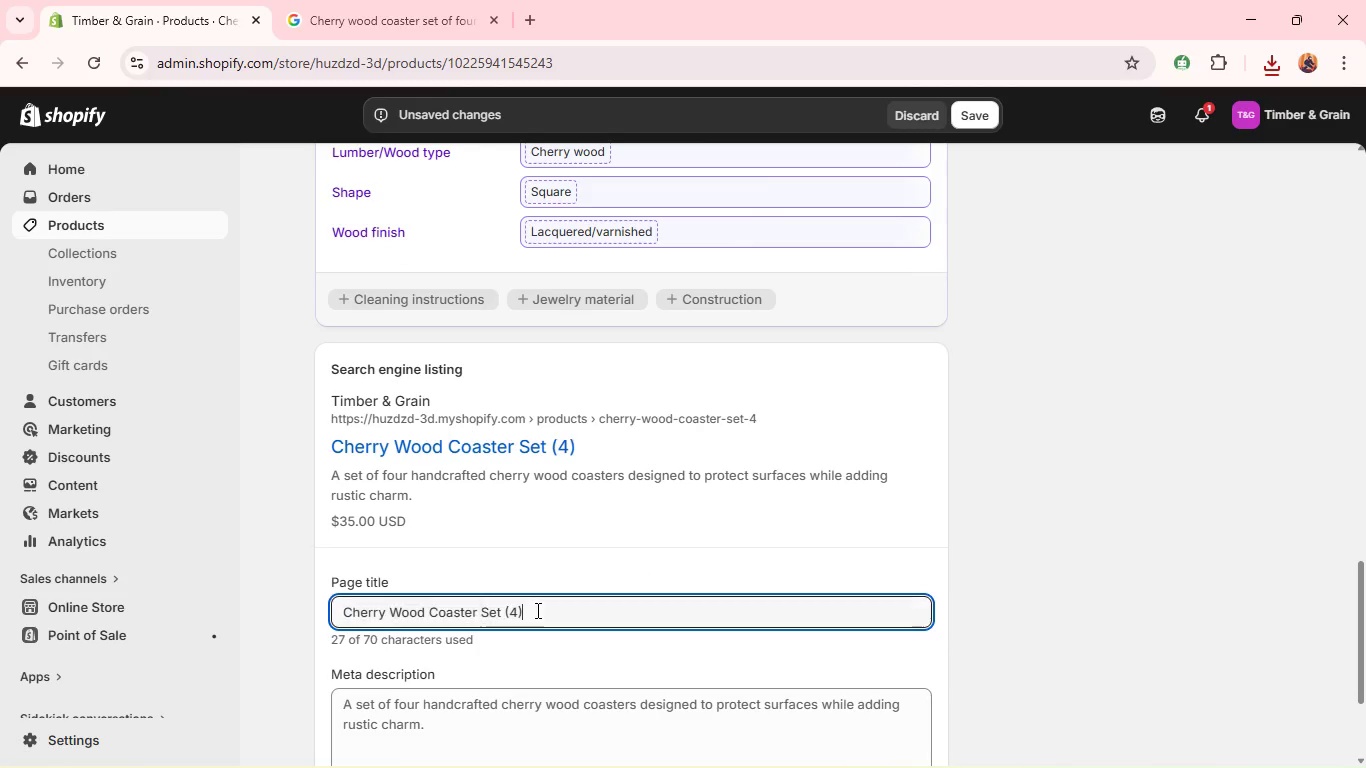 
key(Backspace)
key(Backspace)
key(Backspace)
key(Backspace)
type( - Handmade drink coasters)
 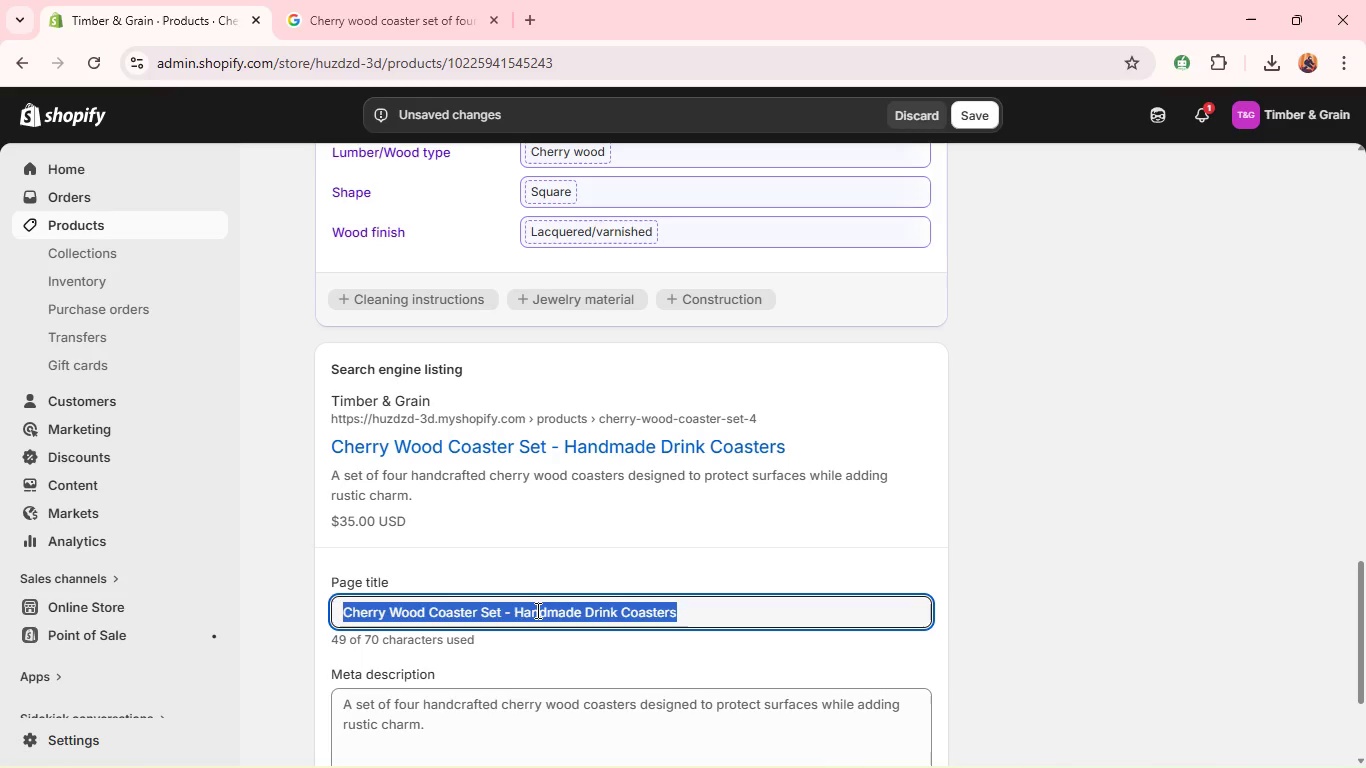 
key(Control+A)
 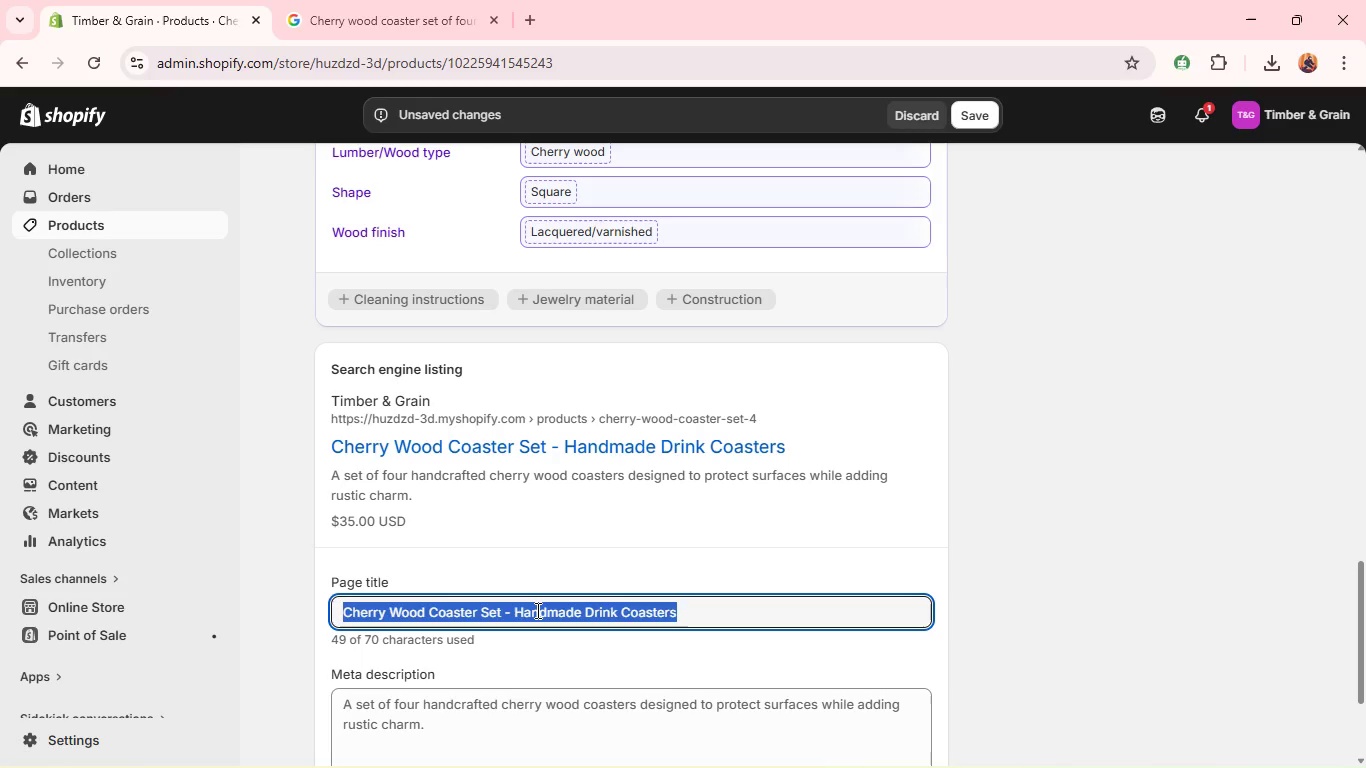 
key(Control+C)
 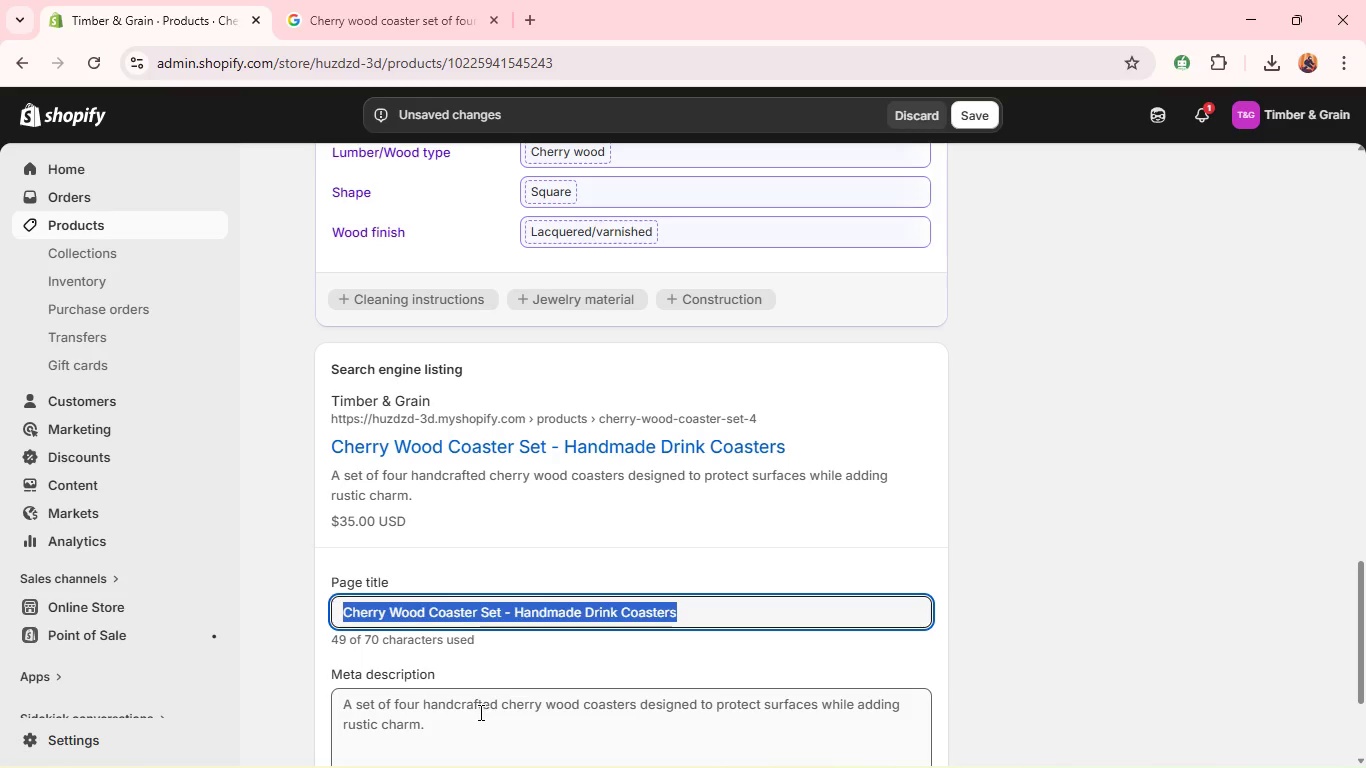 
left_click([479, 710])
 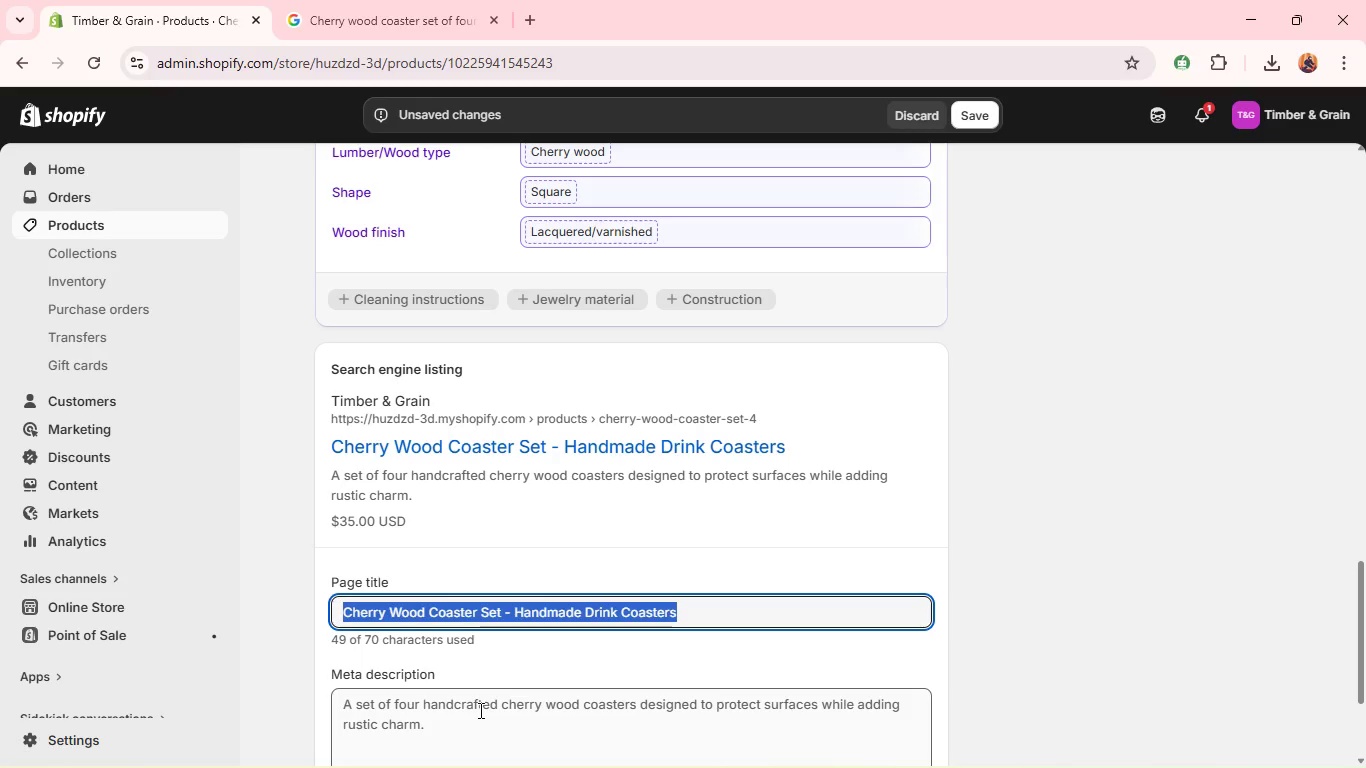 
key(Control+A)
 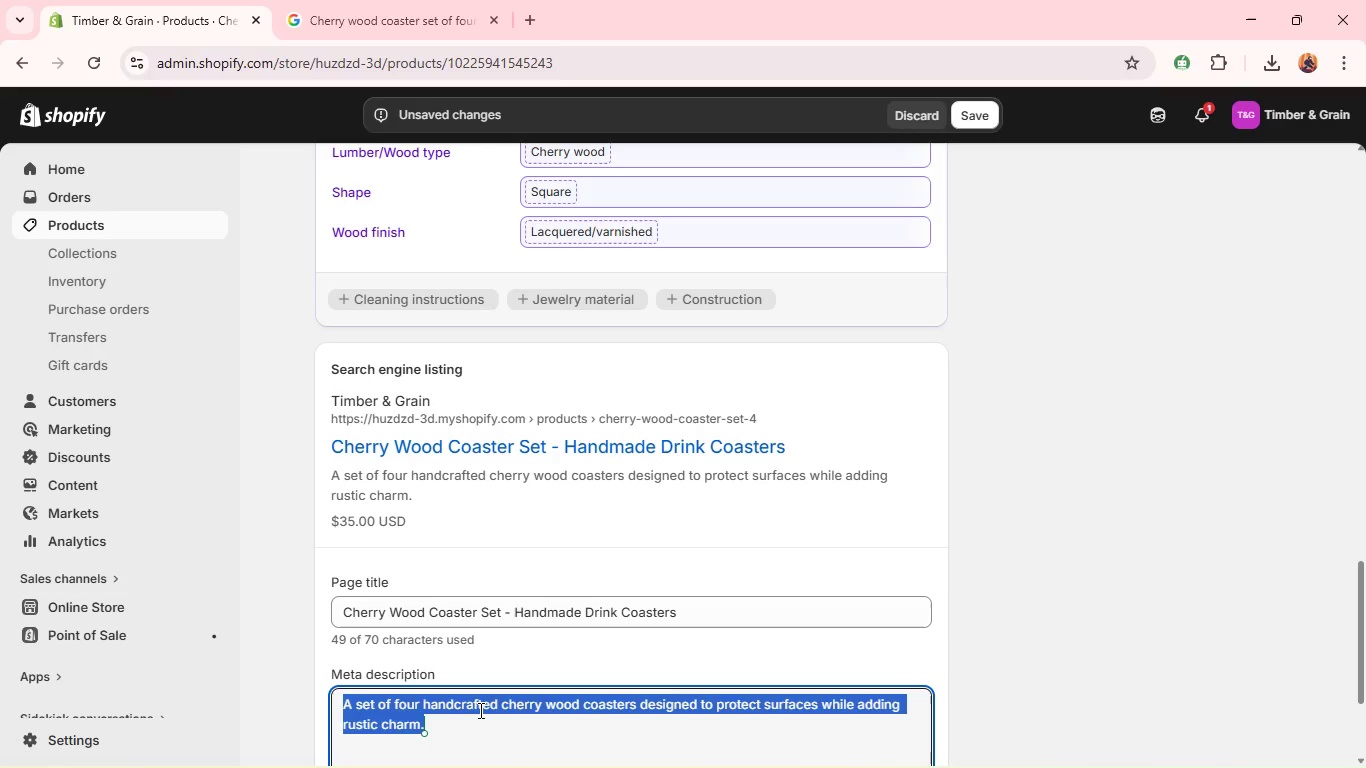 
key(Control+V)
 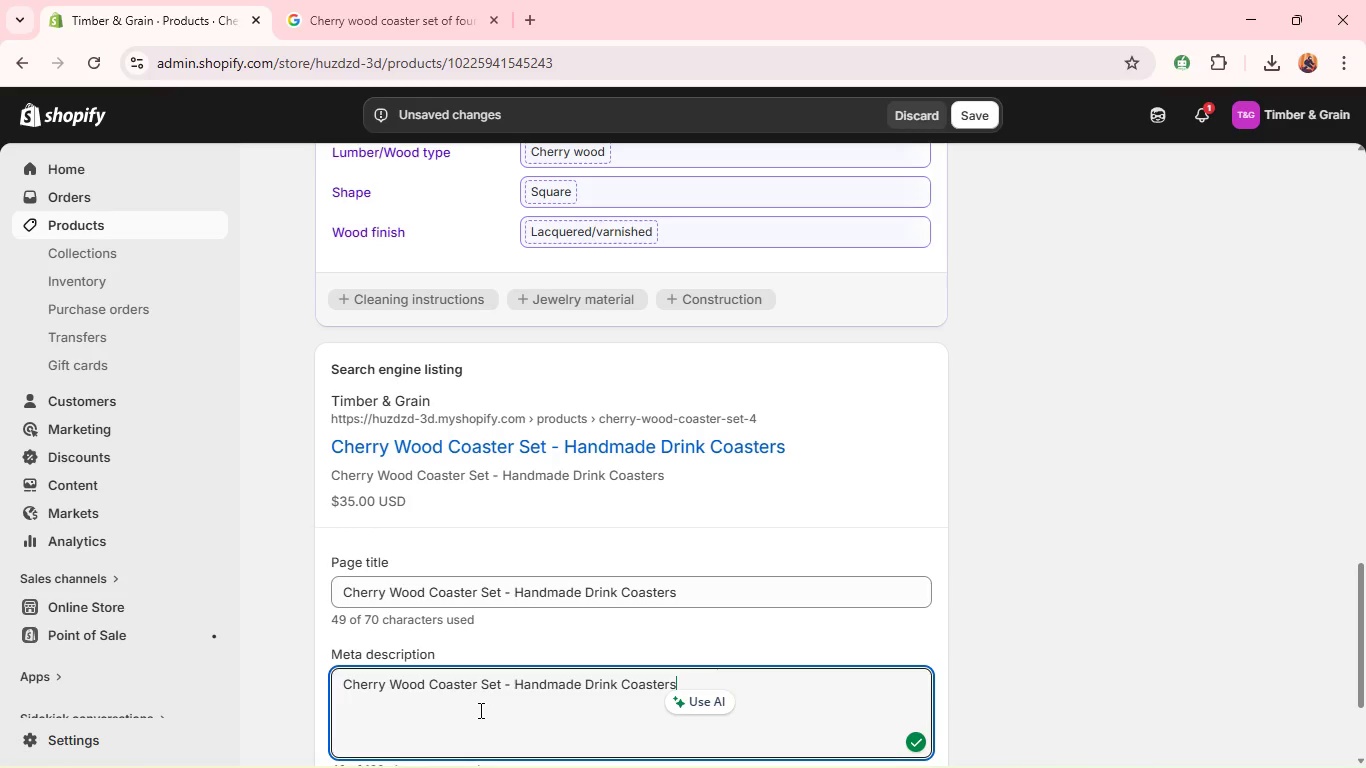 
key(Space)
 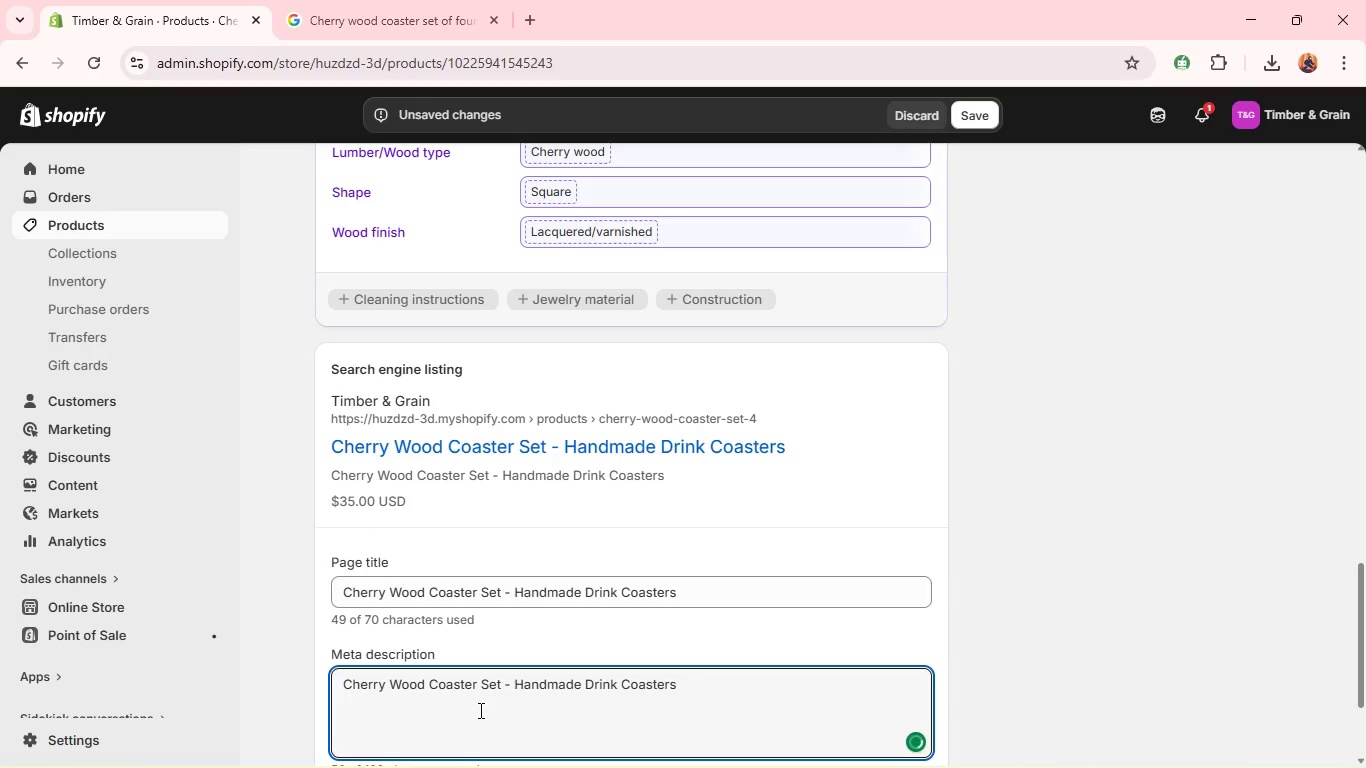 
hold_key(key=ControlLeft, duration=0.45)
 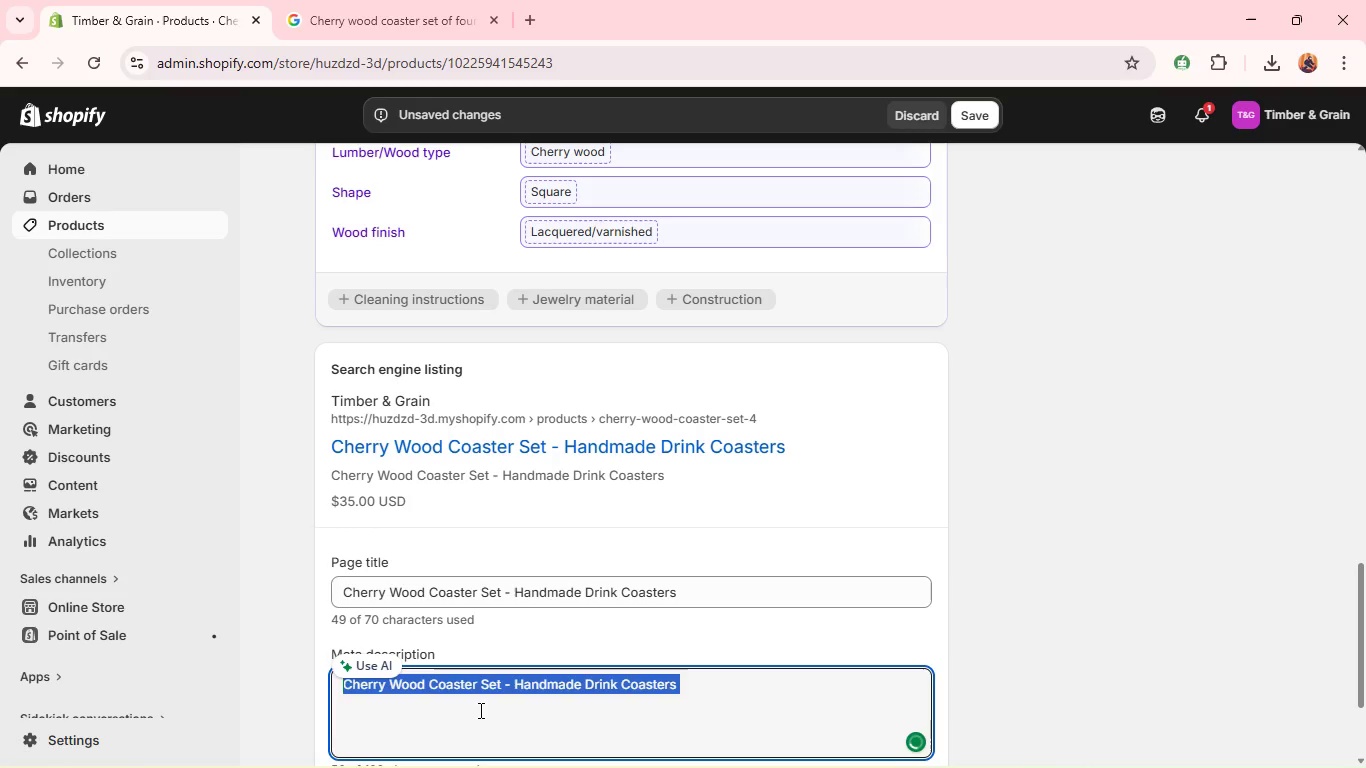 
key(A)
 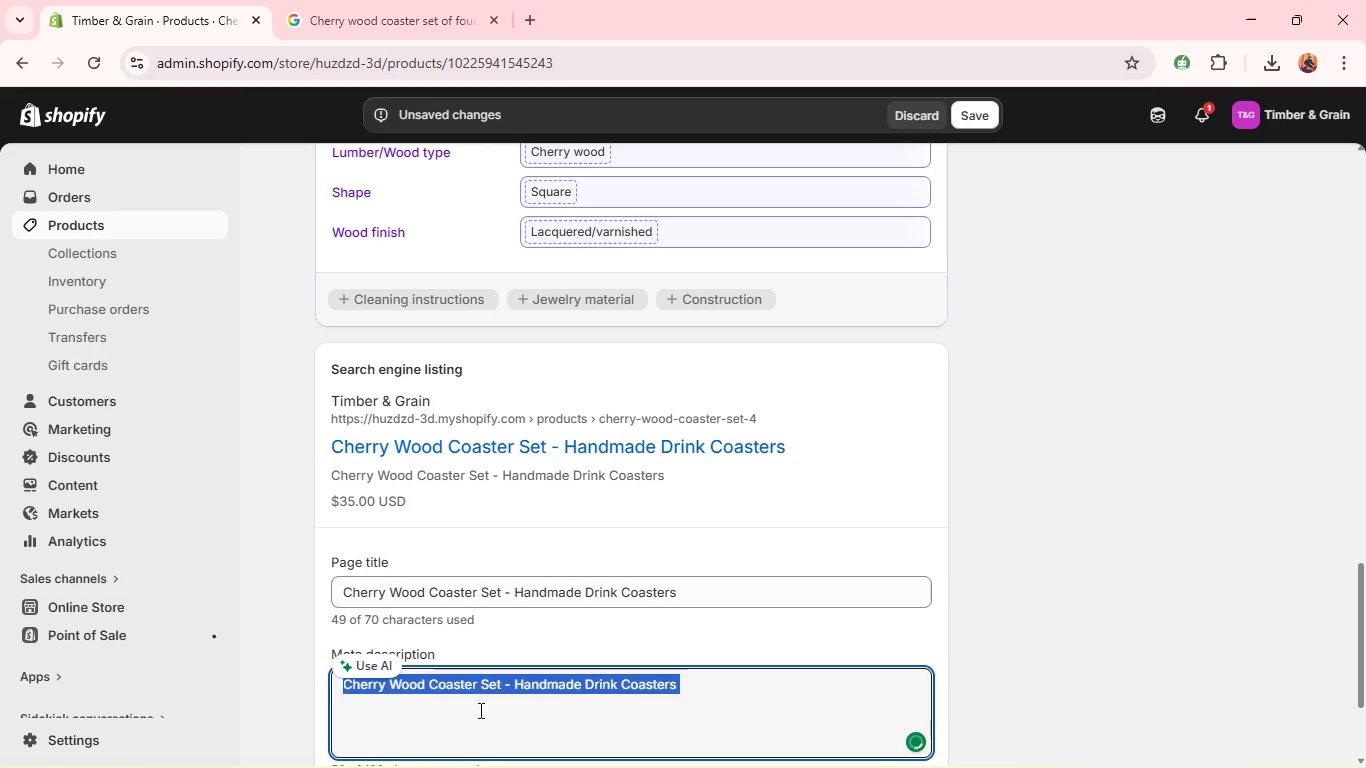 
type(PROtect your surface with handcrafted cherry wood coasters. Stylish abd )
key(Backspace)
key(Backspace)
key(Backspace)
type(nd durable. )
 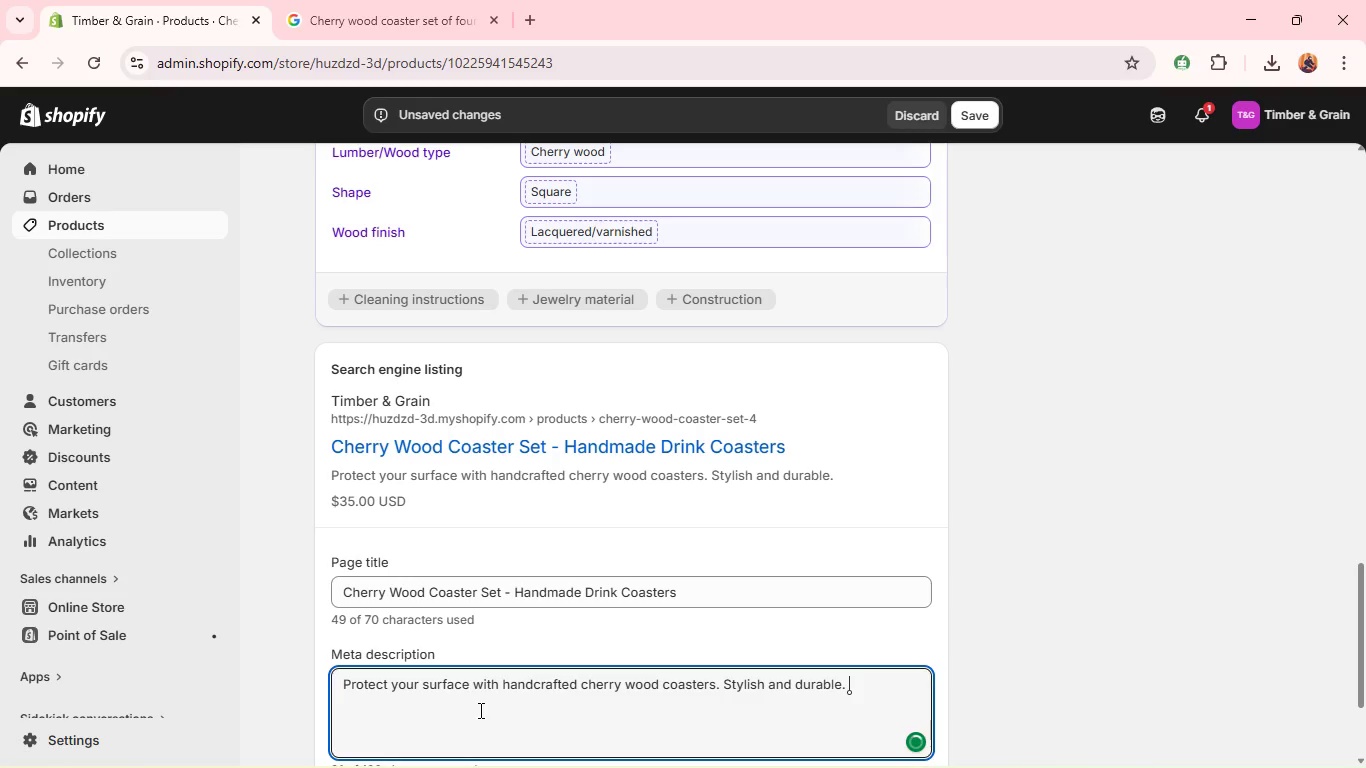 
mouse_move([568, 562])
 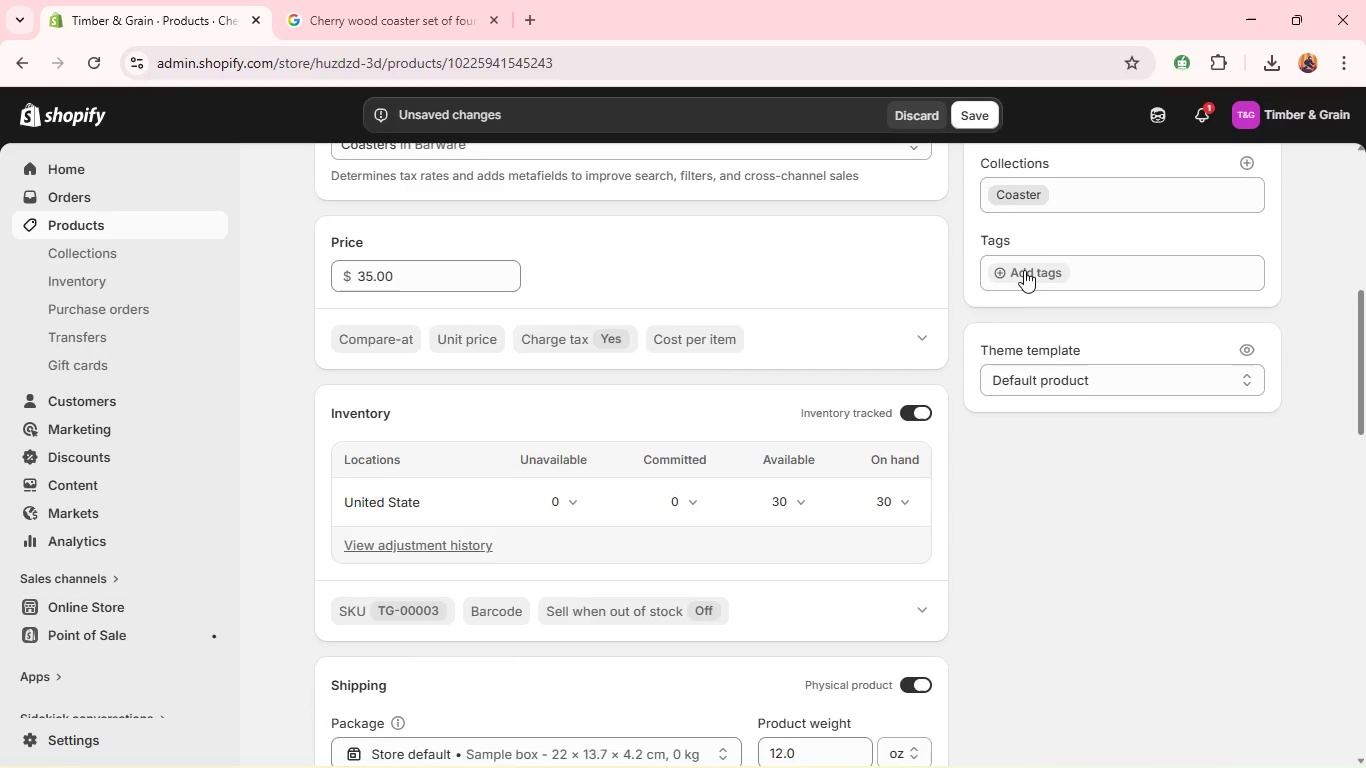 
left_click([1030, 265])
 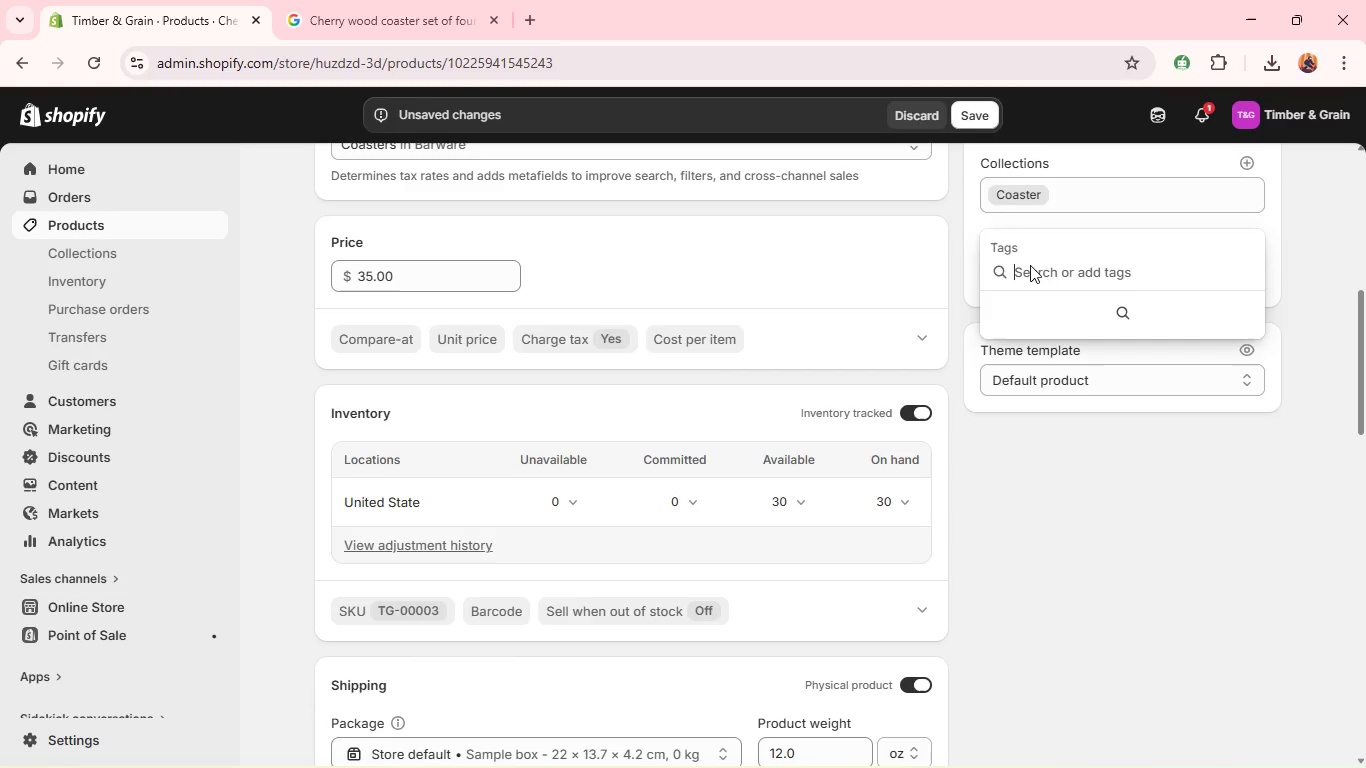 
hold_key(key=ShiftLeft, duration=0.86)
 